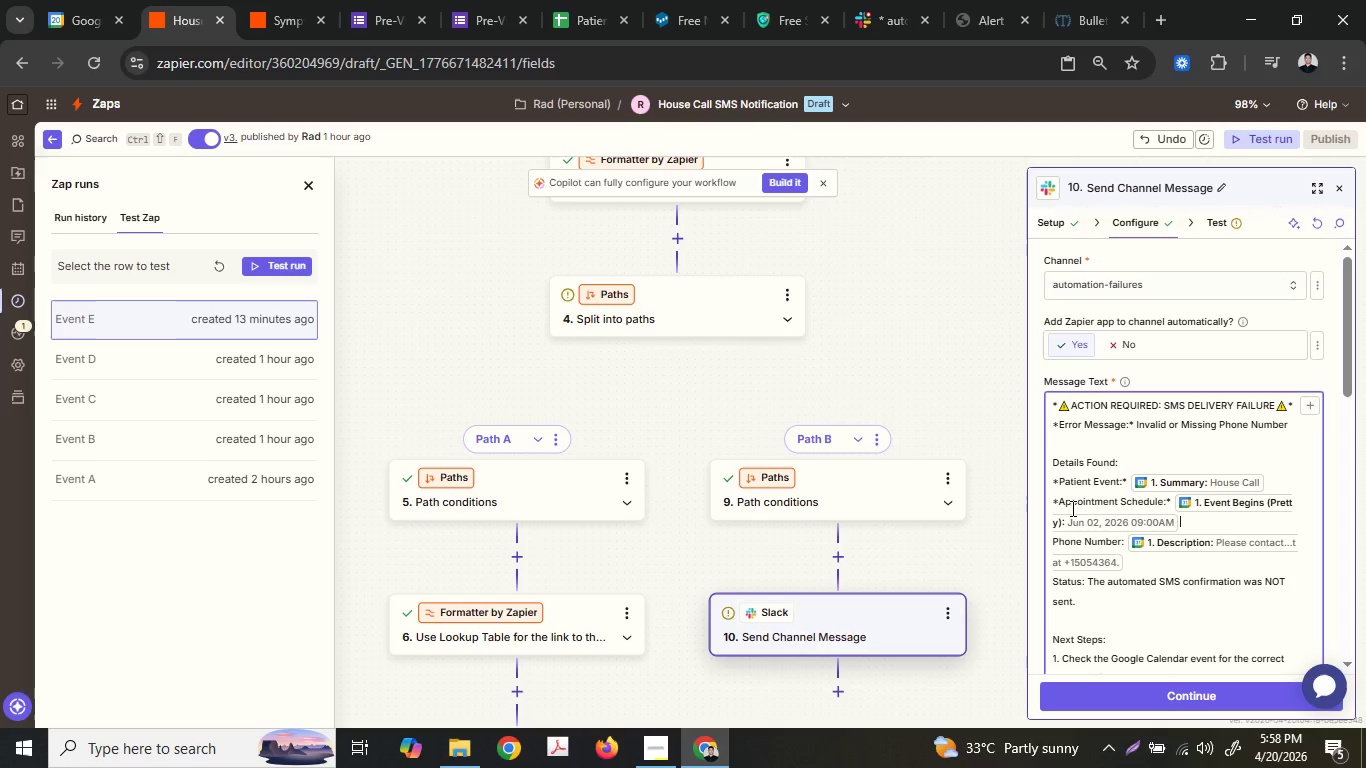 
key(ArrowDown)
 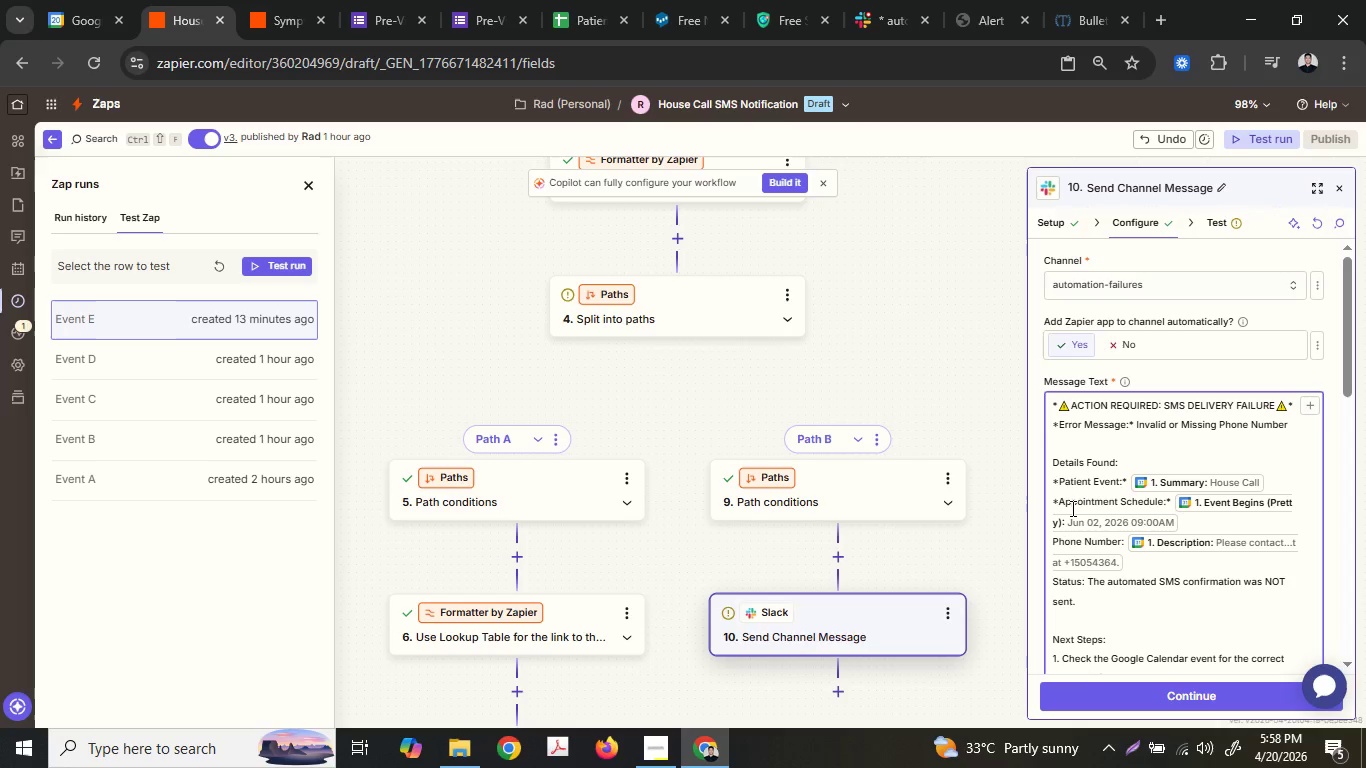 
hold_key(key=ArrowLeft, duration=0.83)
 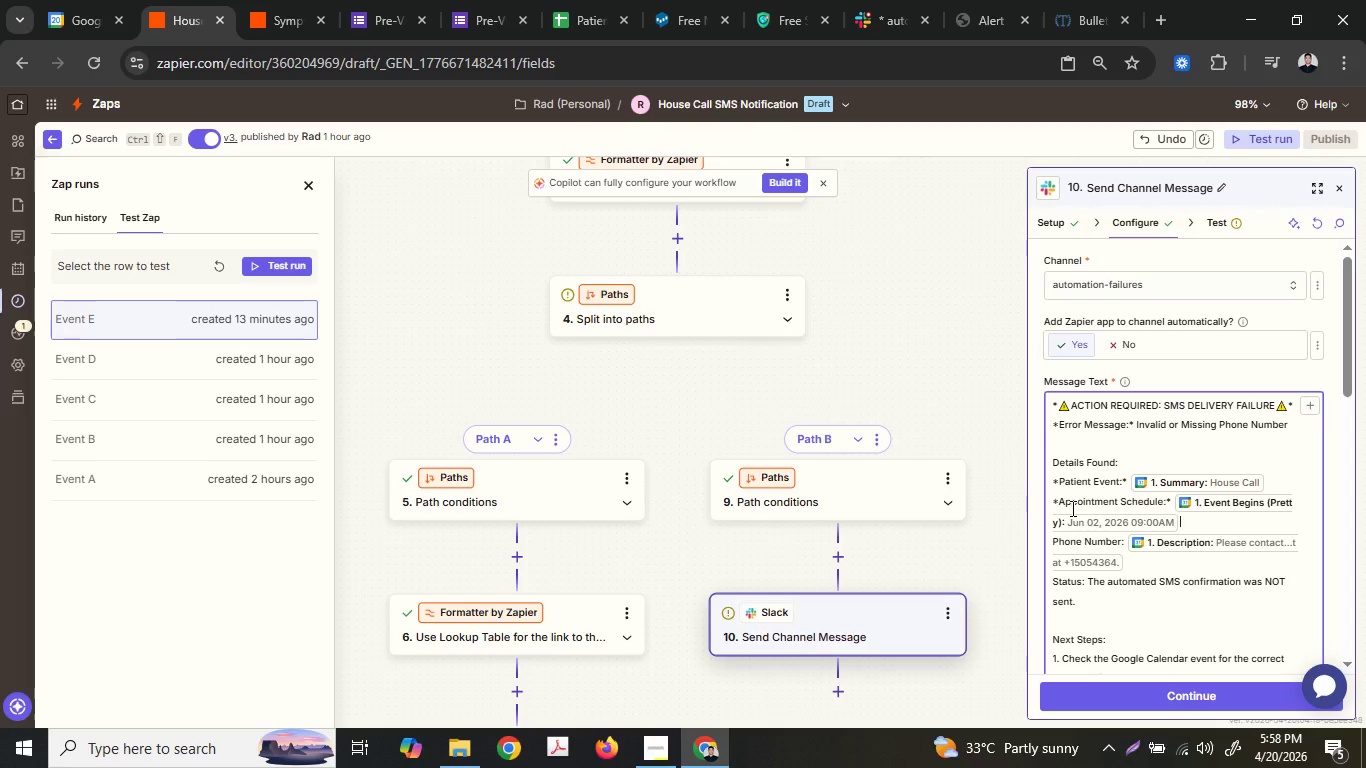 
key(ArrowDown)
 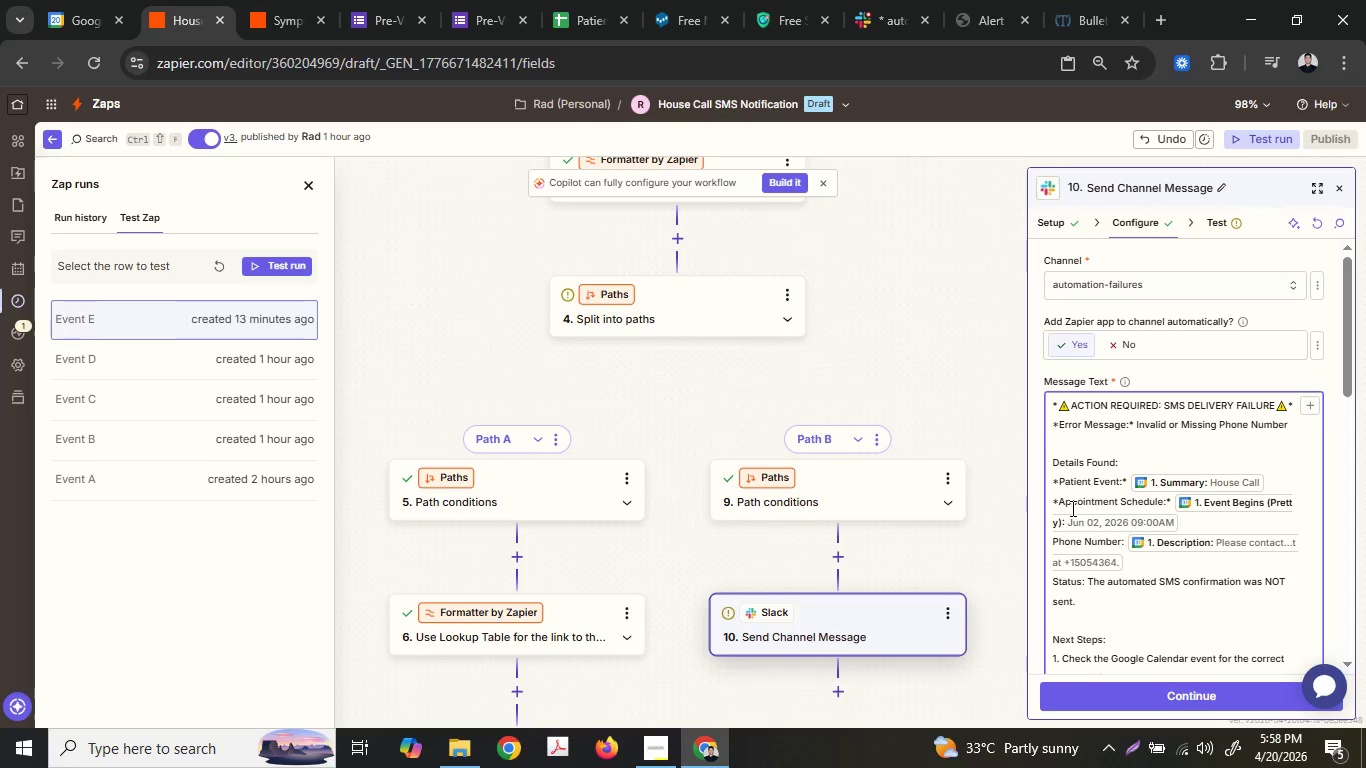 
key(ArrowLeft)
 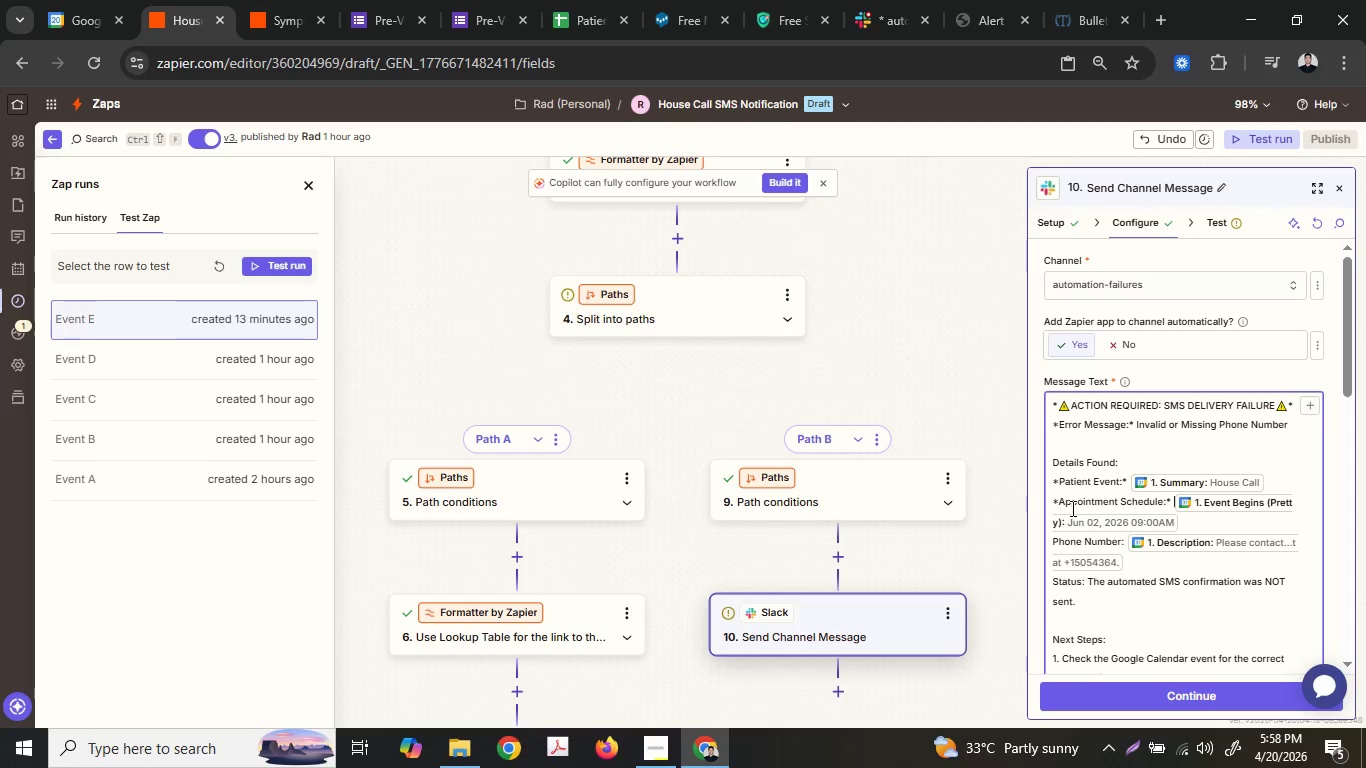 
key(ArrowLeft)
 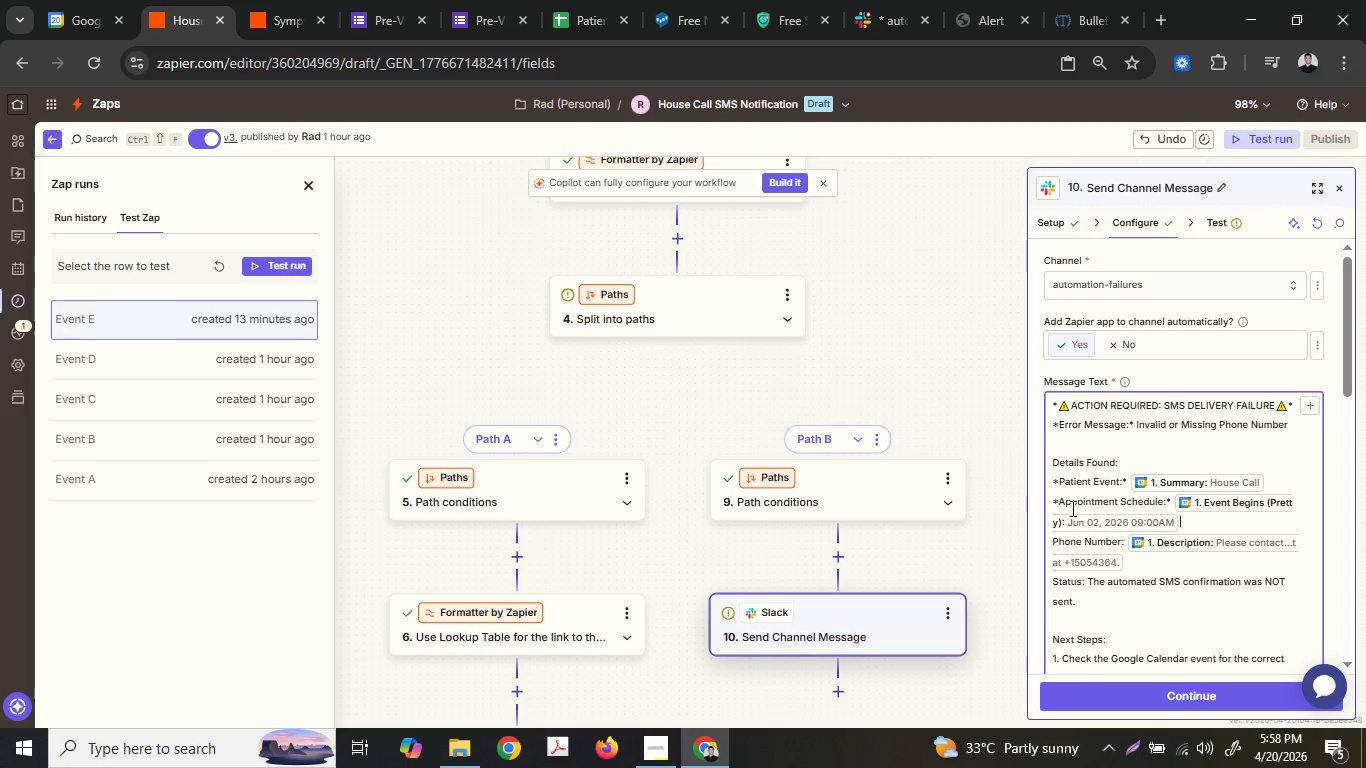 
key(ArrowDown)
 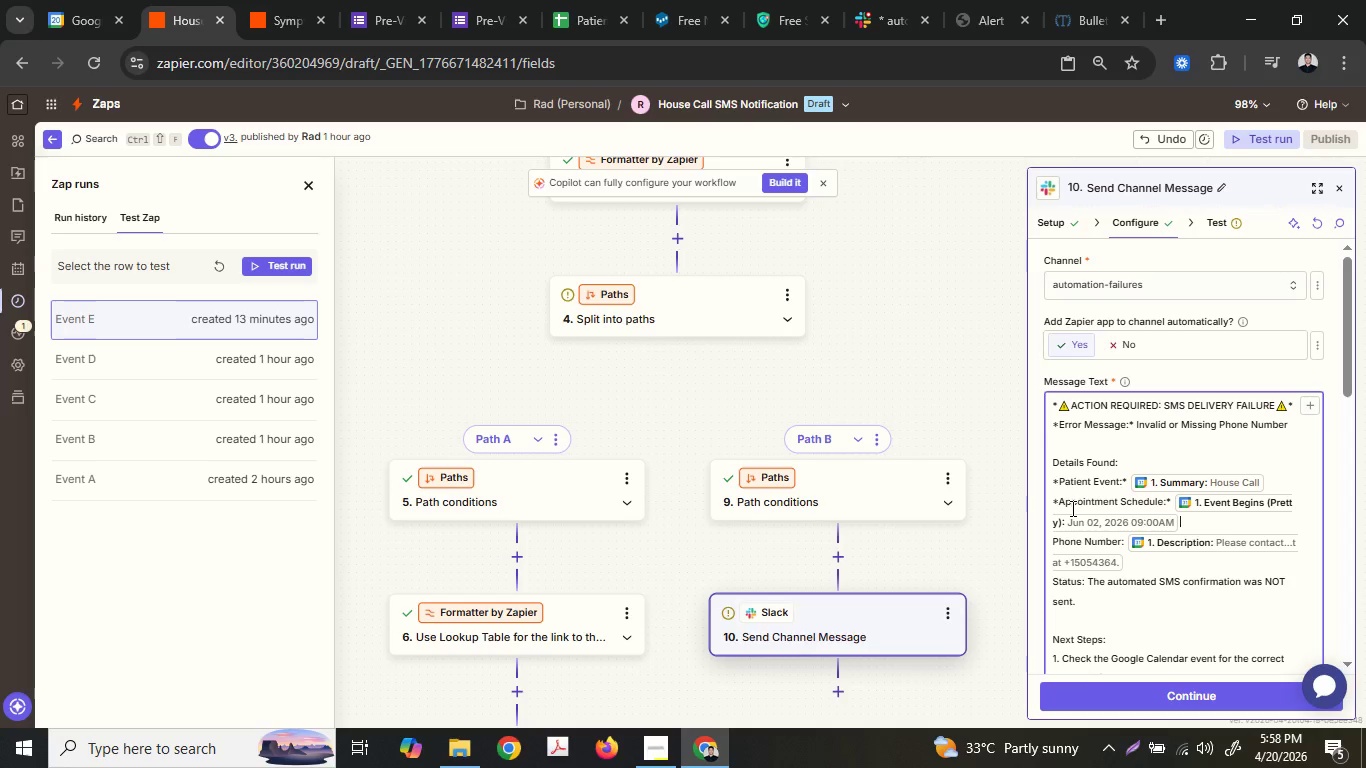 
key(ArrowRight)
 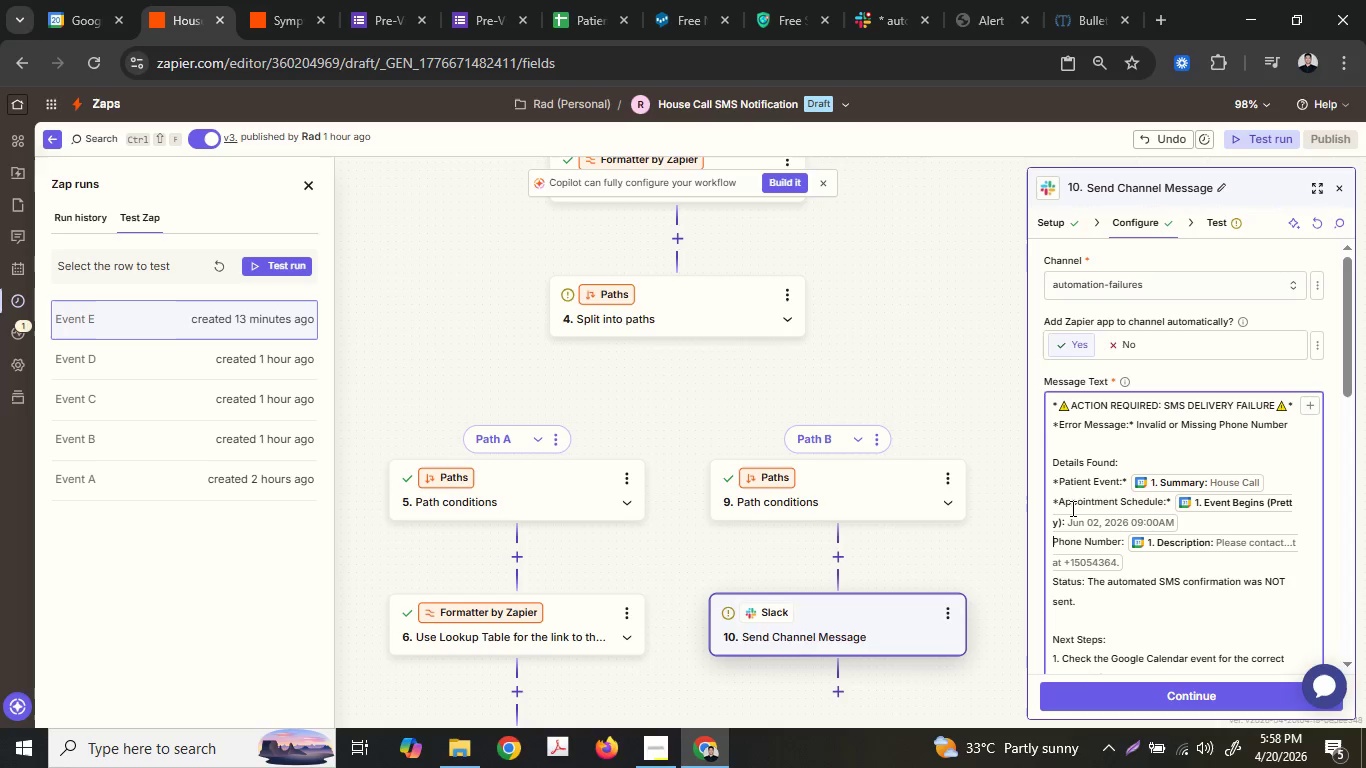 
key(Shift+ShiftLeft)
 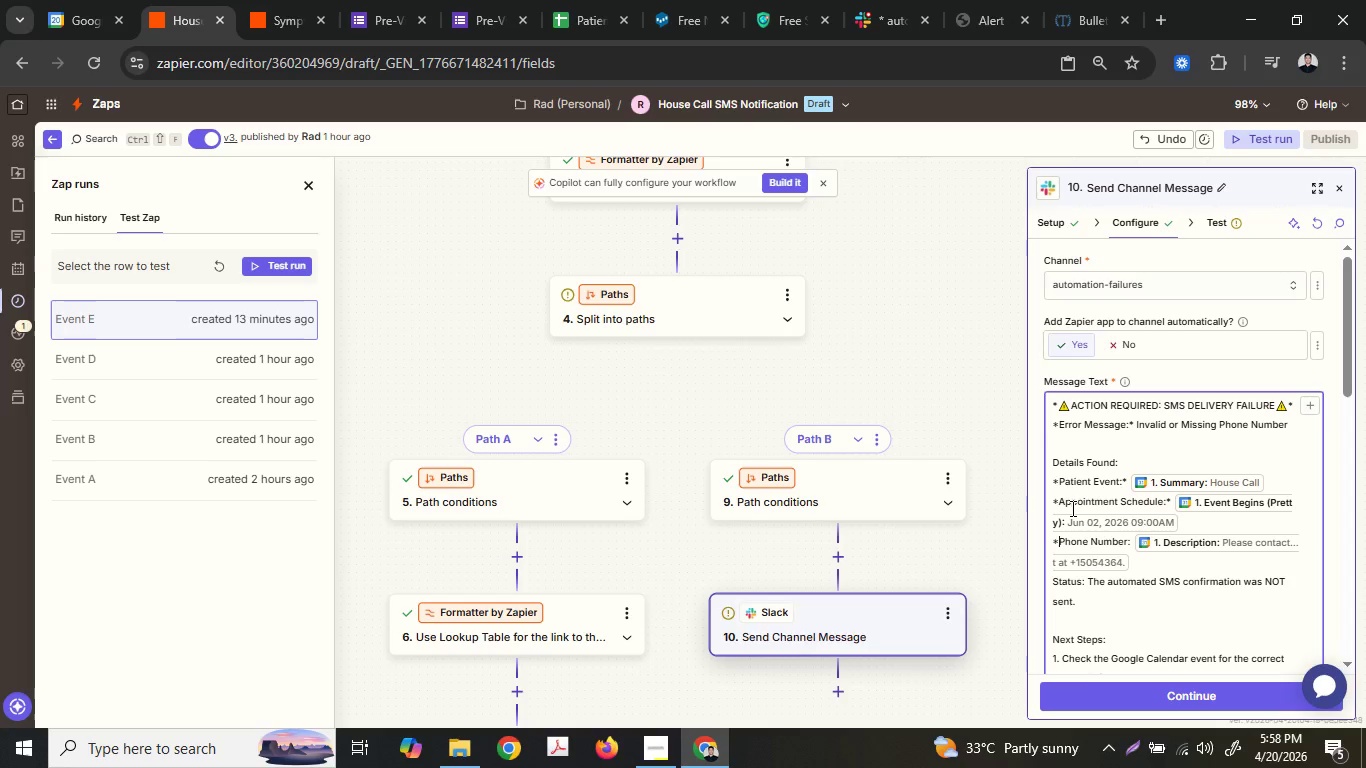 
key(Shift+8)
 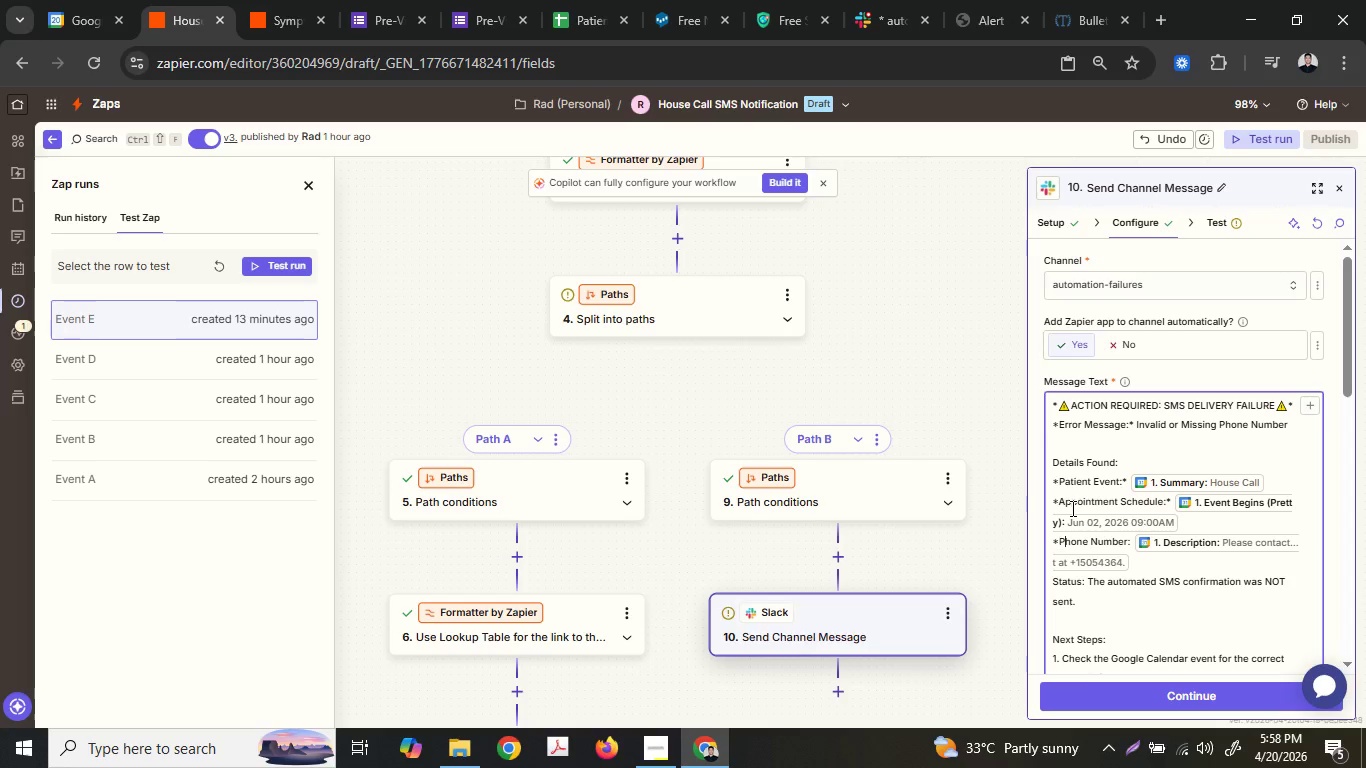 
hold_key(key=ArrowRight, duration=0.89)
 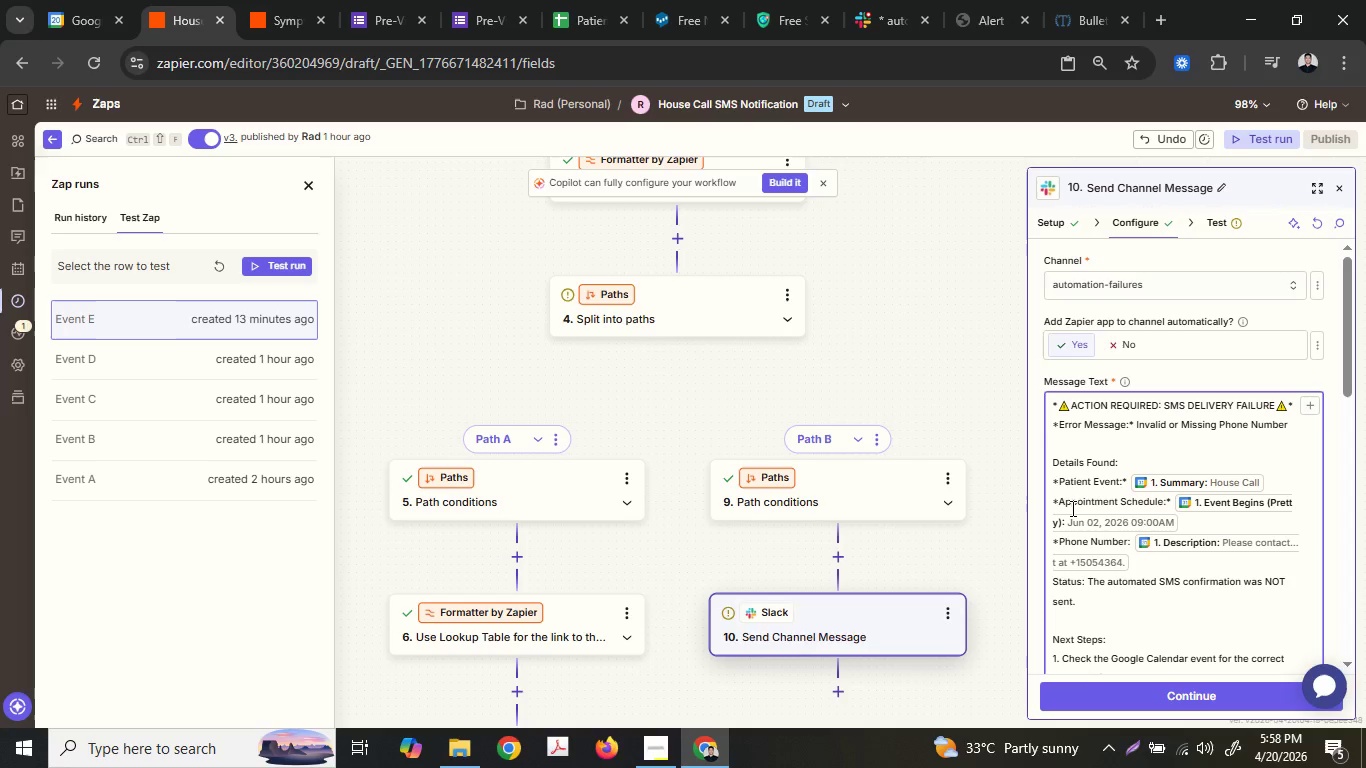 
key(Shift+ShiftLeft)
 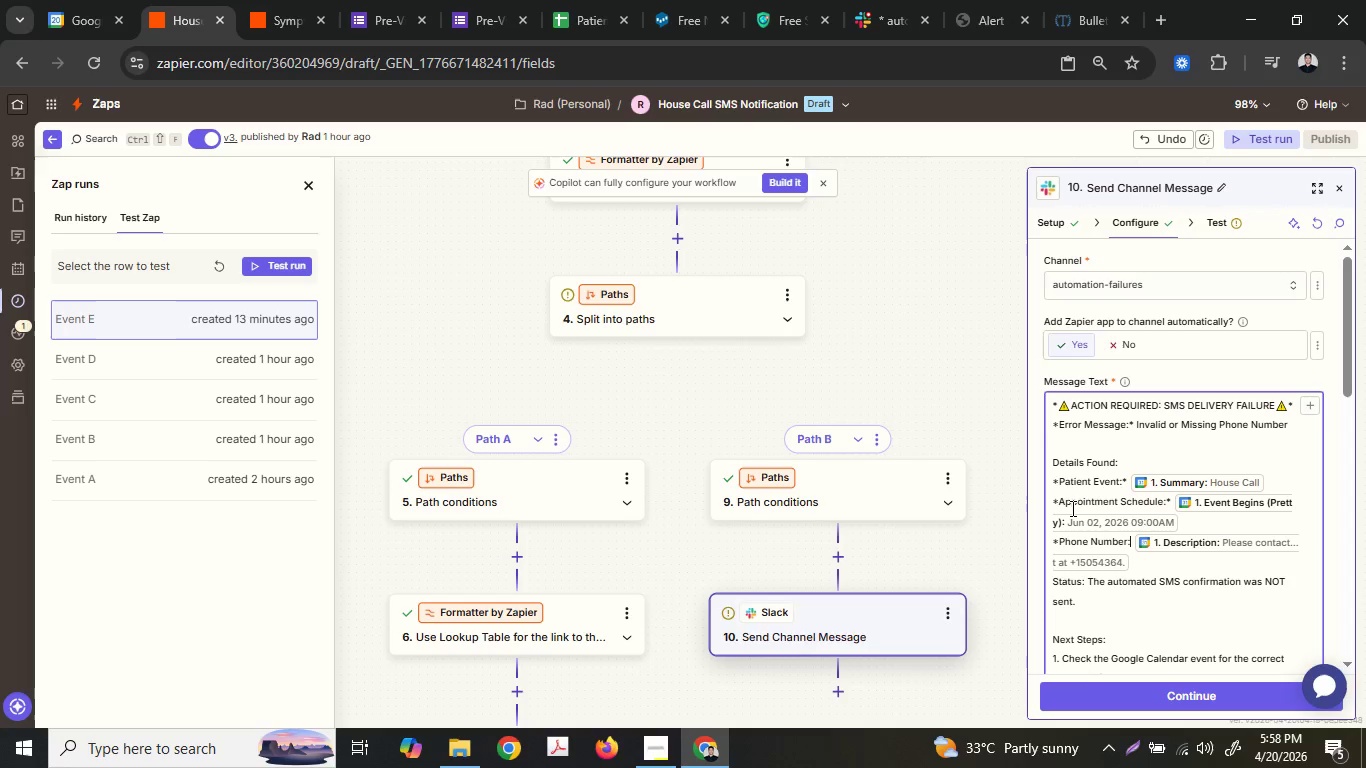 
key(ArrowLeft)
 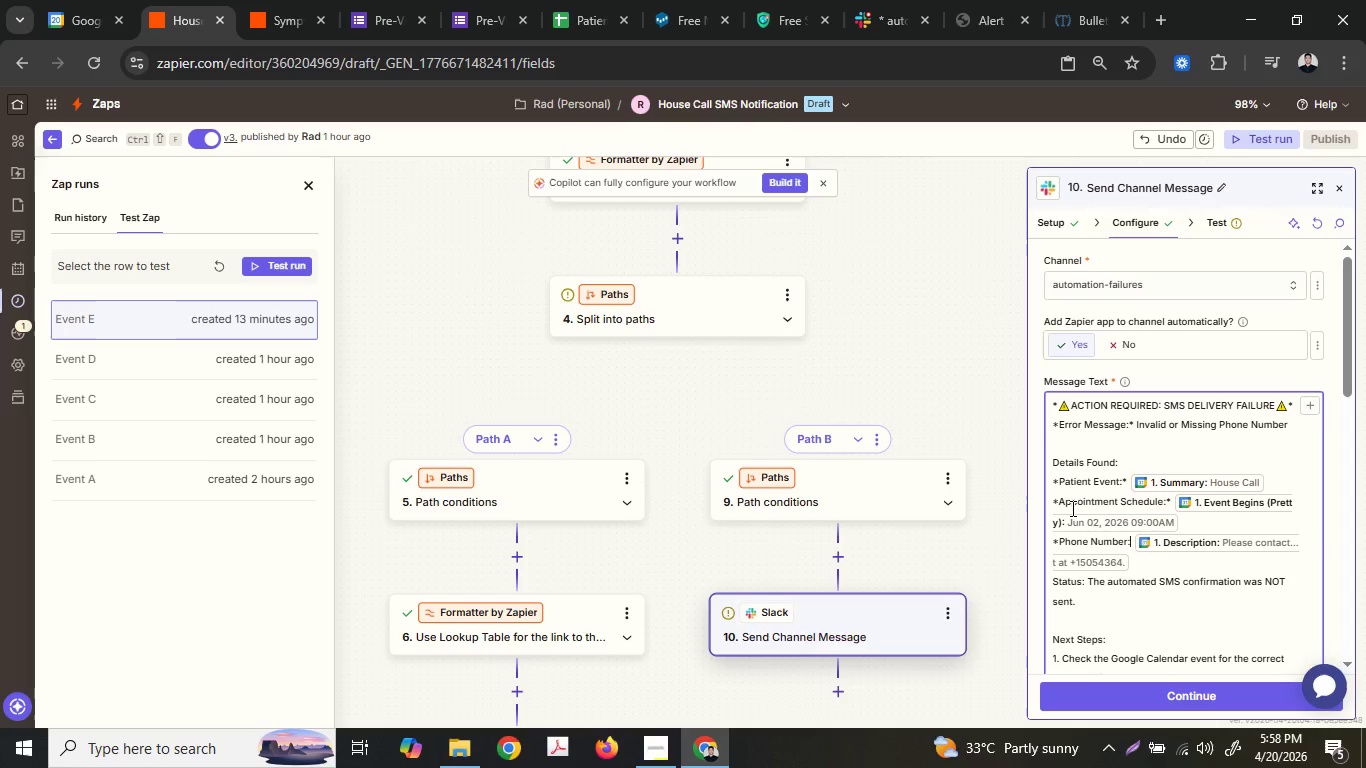 
key(Shift+ShiftLeft)
 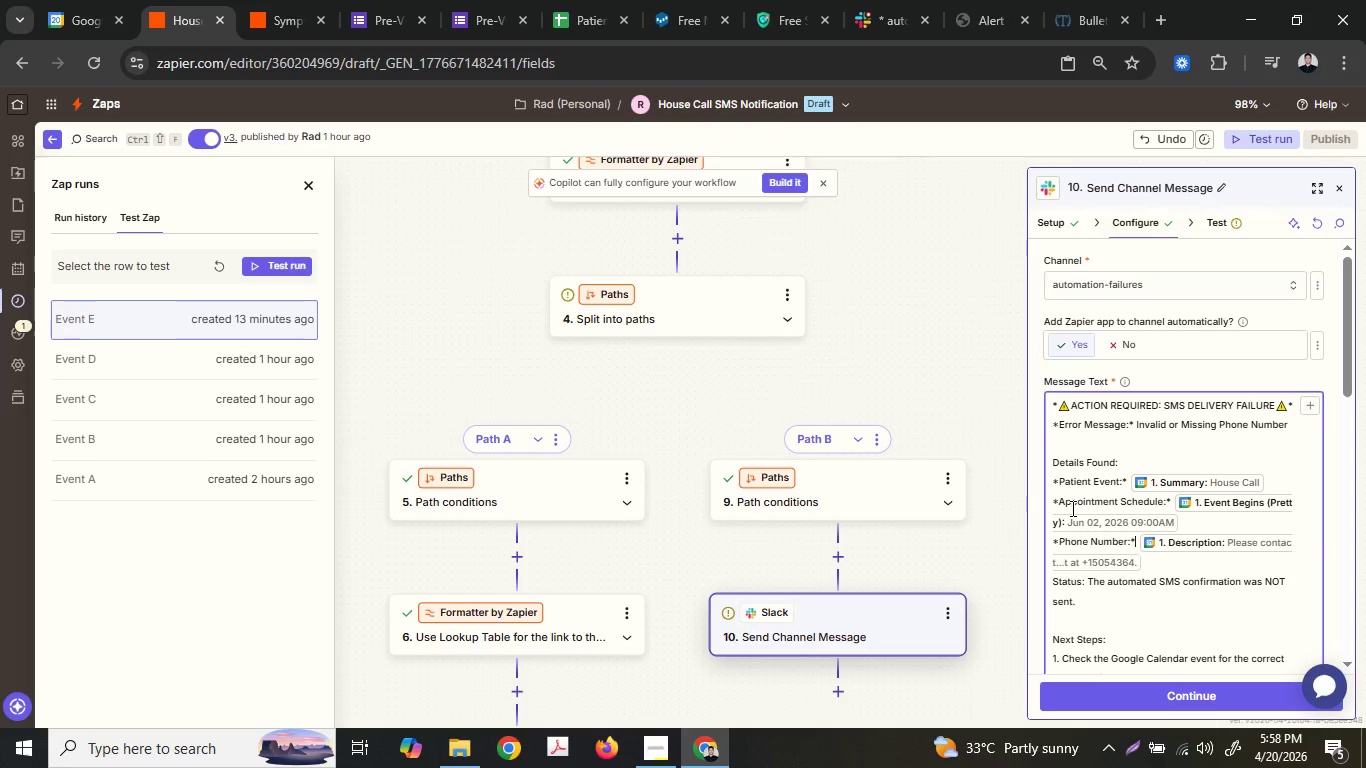 
key(Shift+8)
 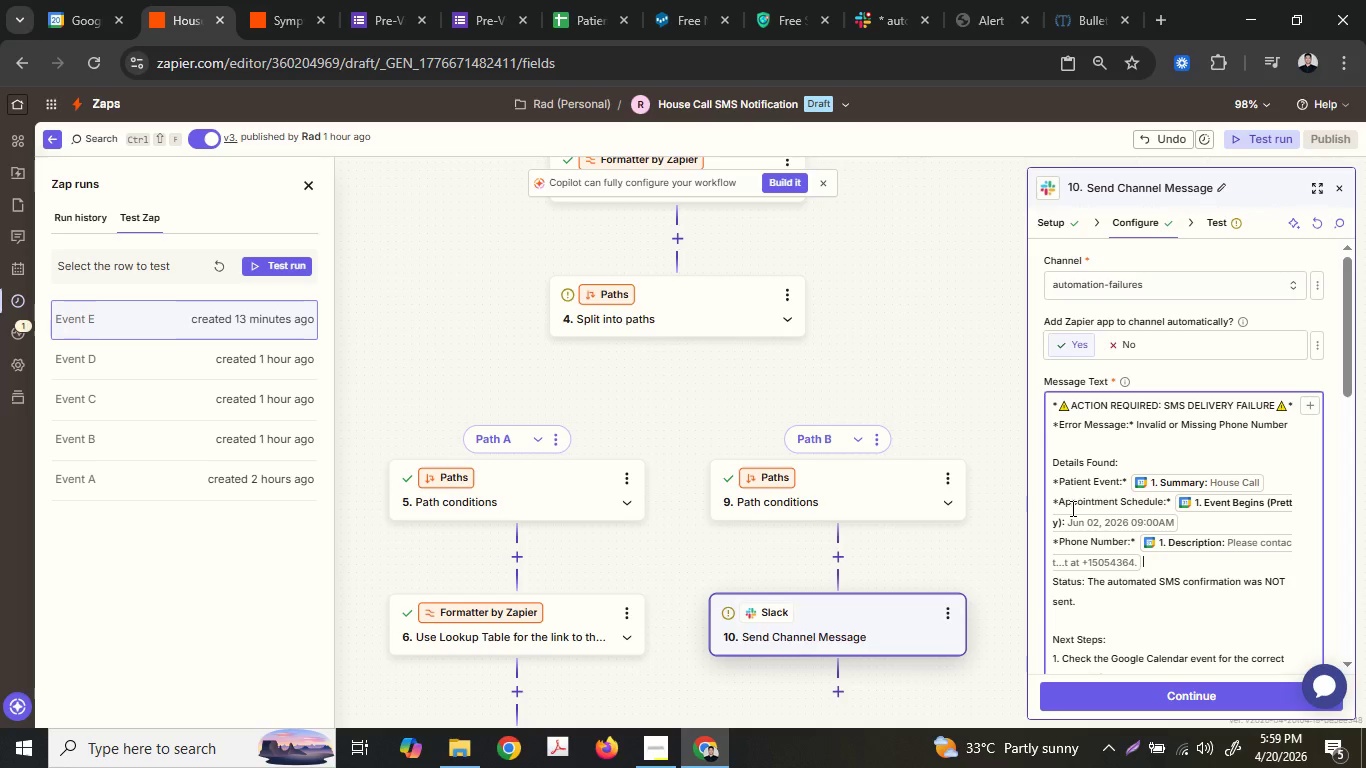 
key(ArrowDown)
 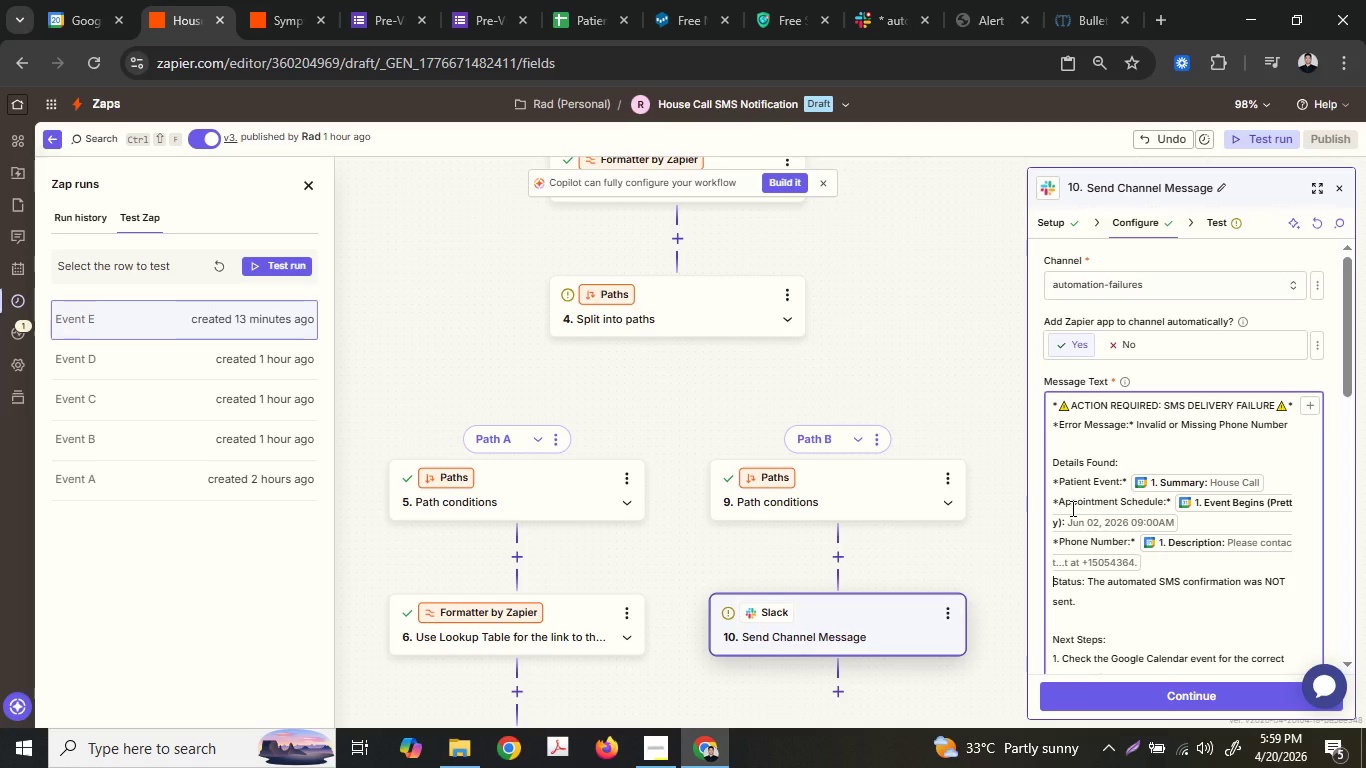 
key(ArrowRight)
 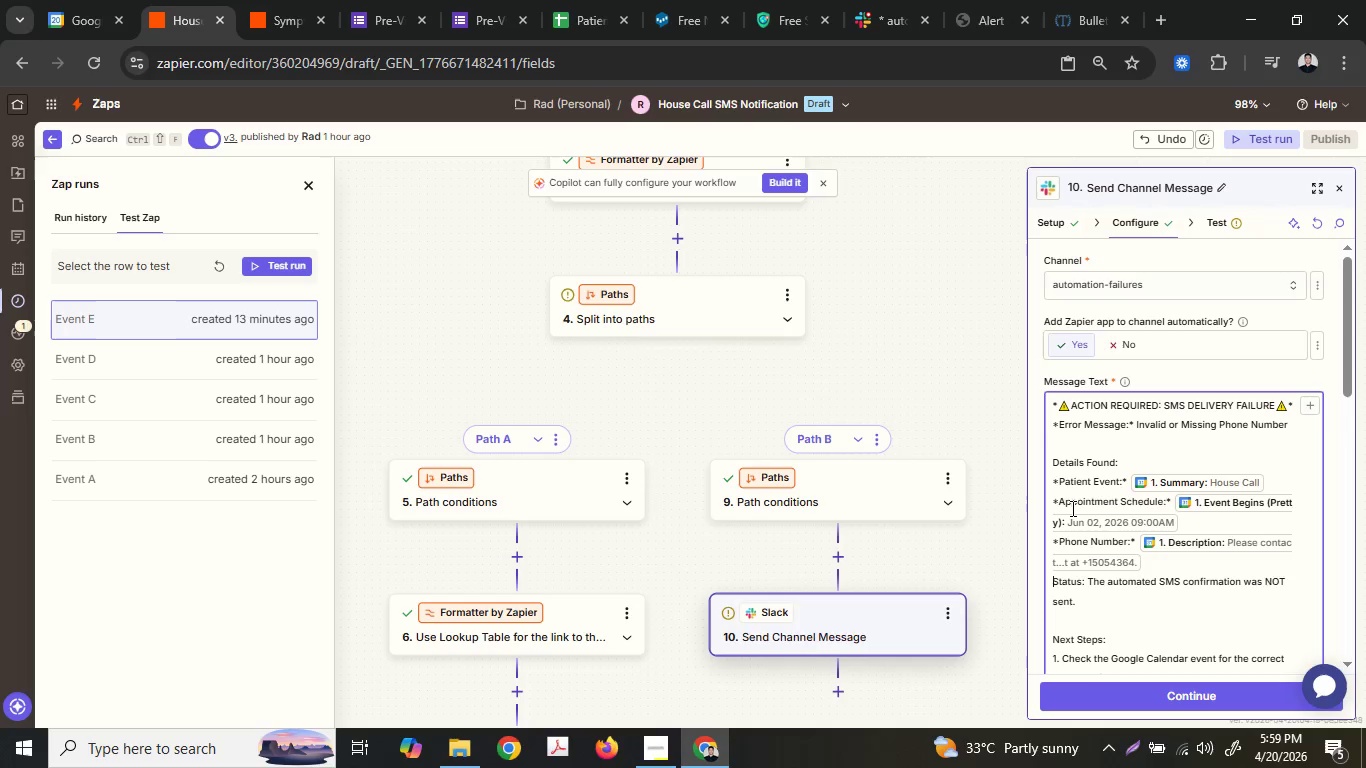 
key(Shift+ShiftLeft)
 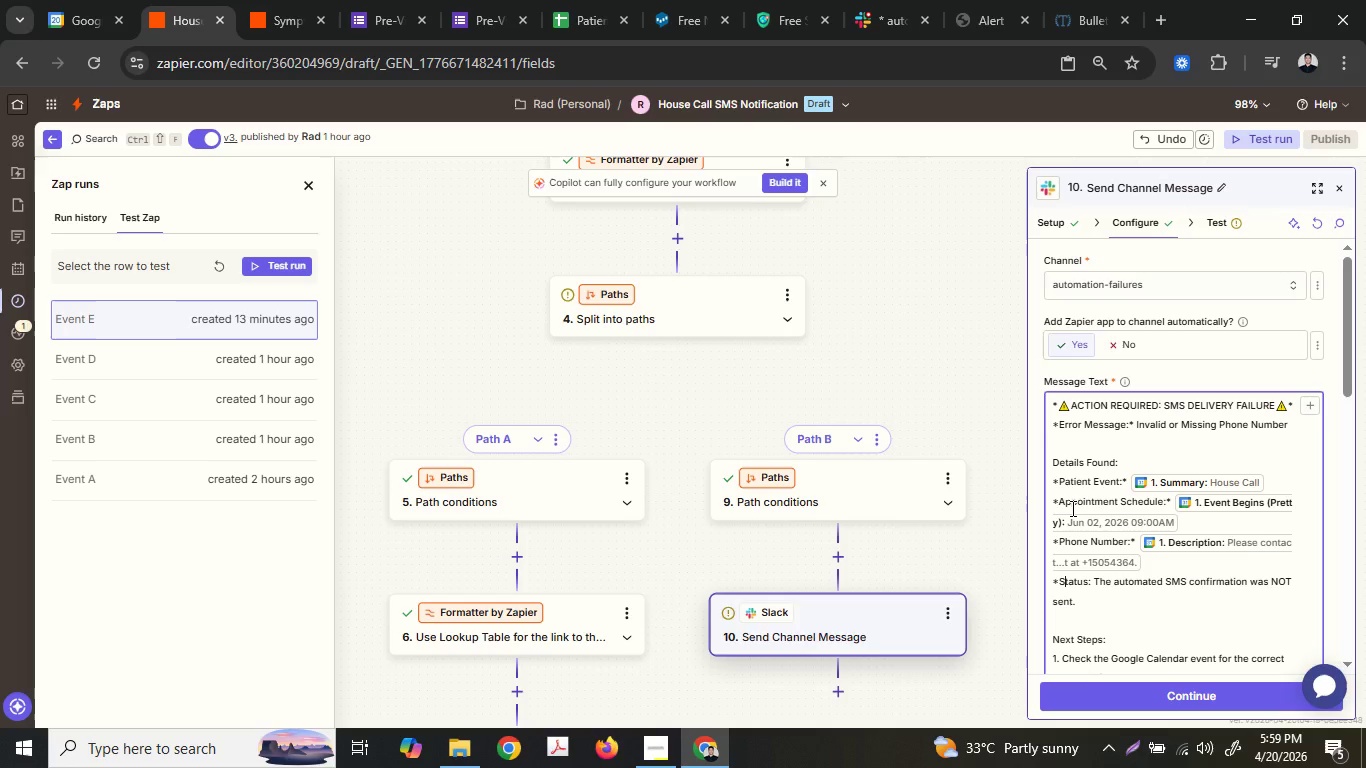 
key(Shift+8)
 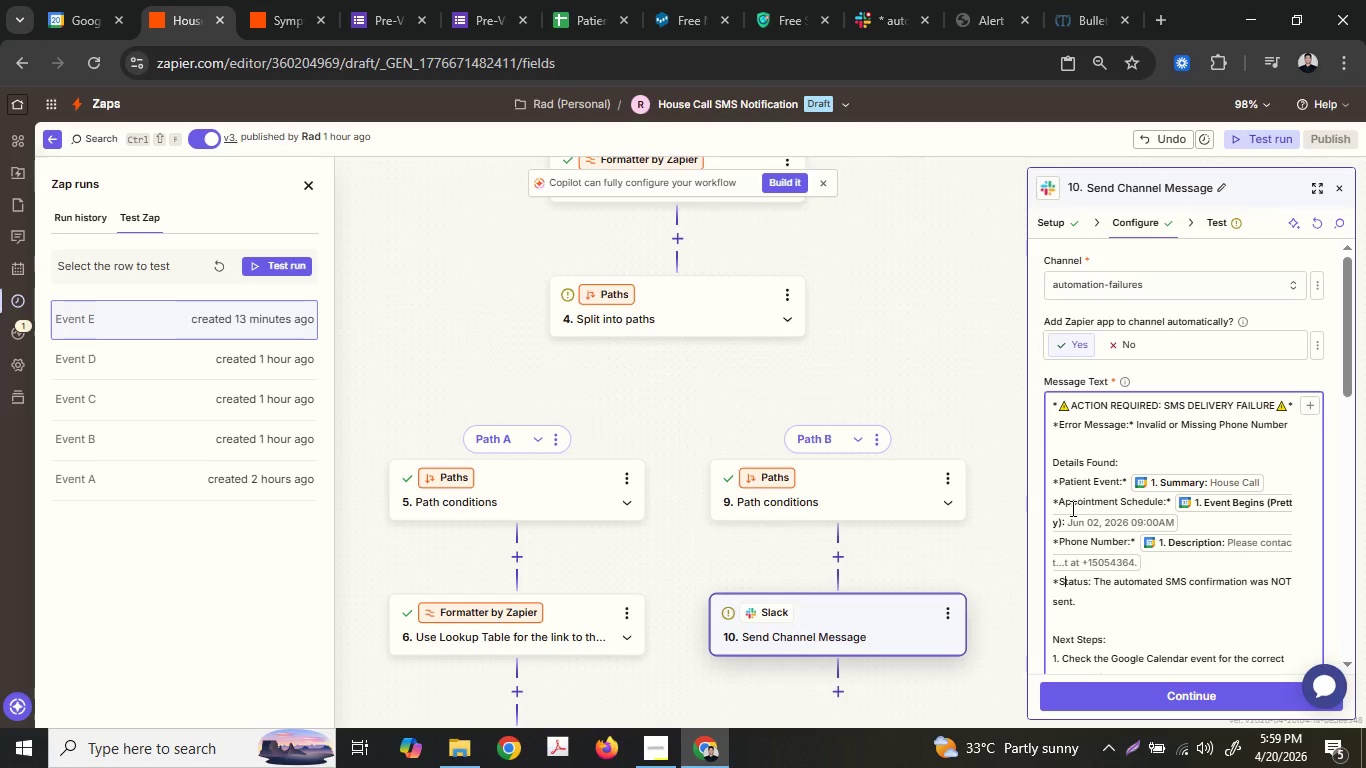 
key(ArrowRight)
 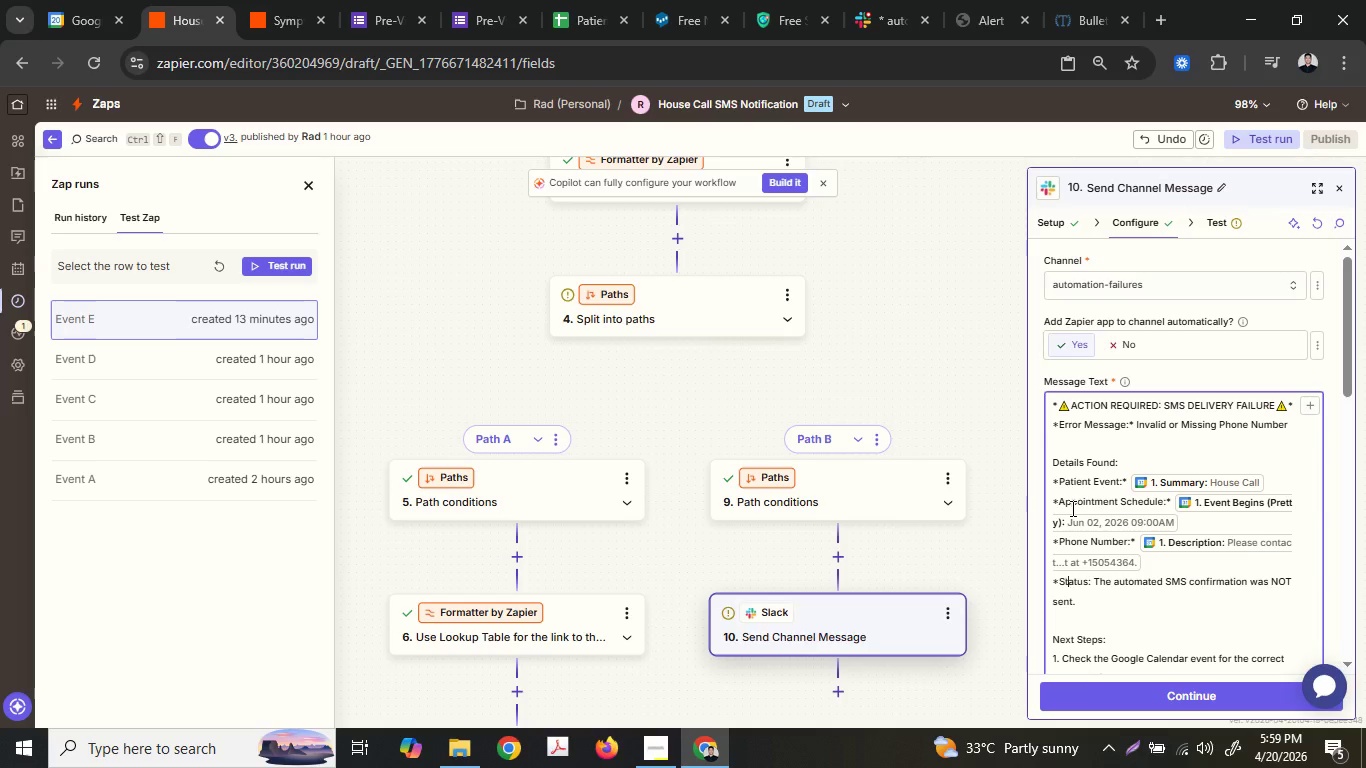 
key(ArrowRight)
 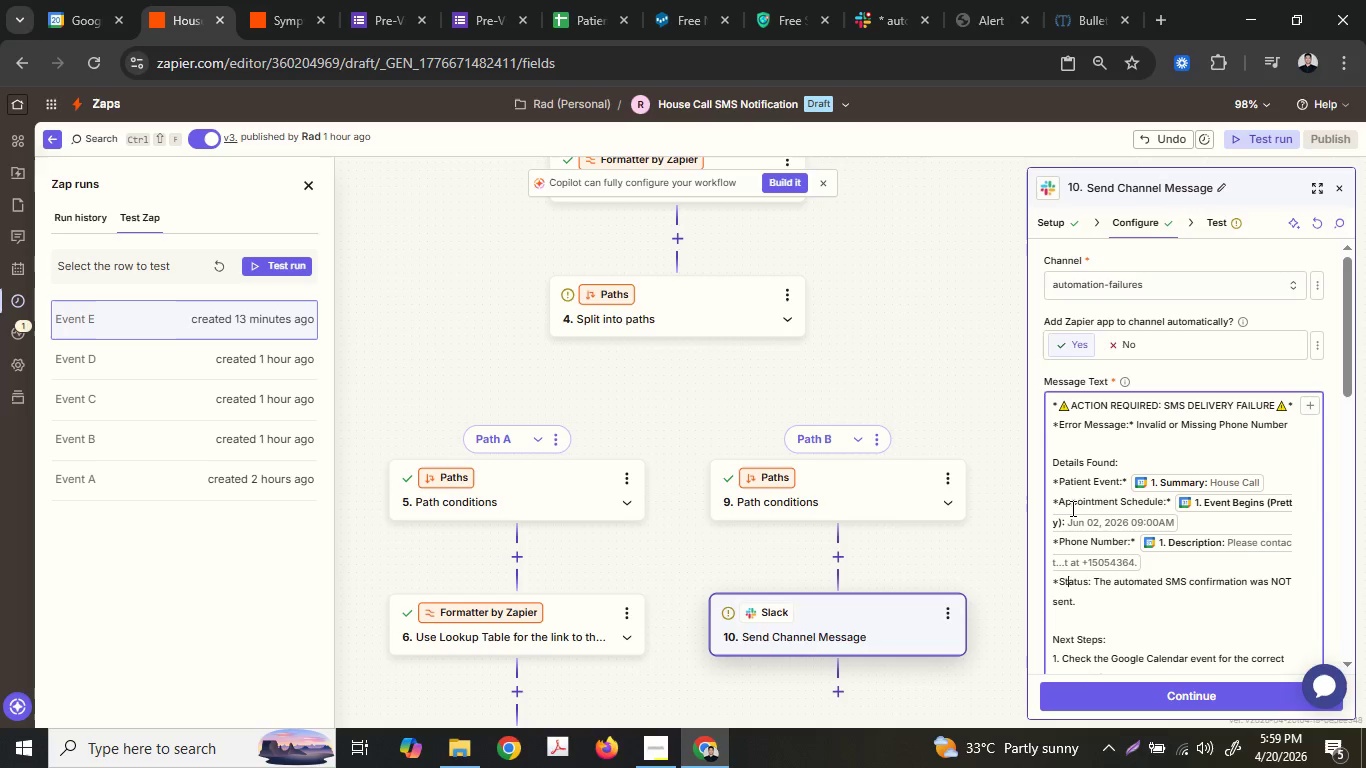 
key(ArrowRight)
 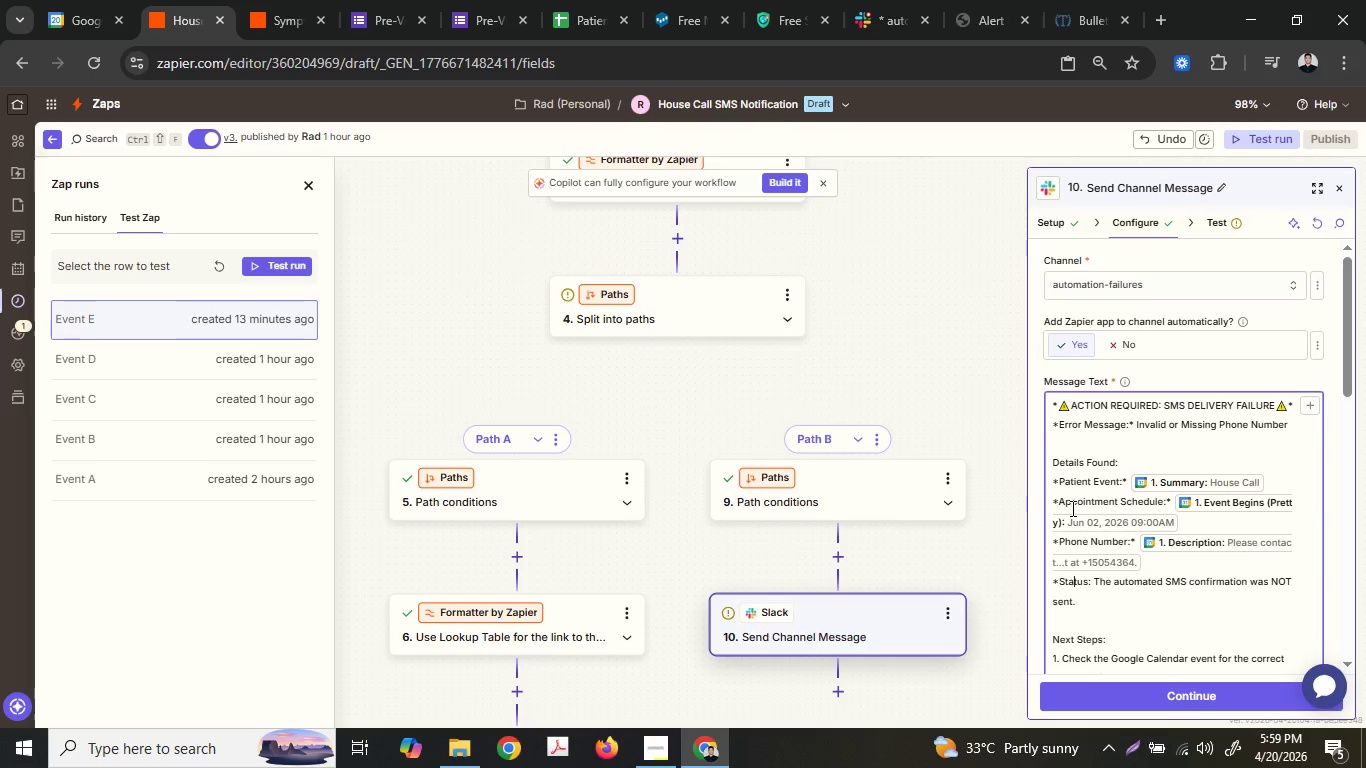 
key(ArrowRight)
 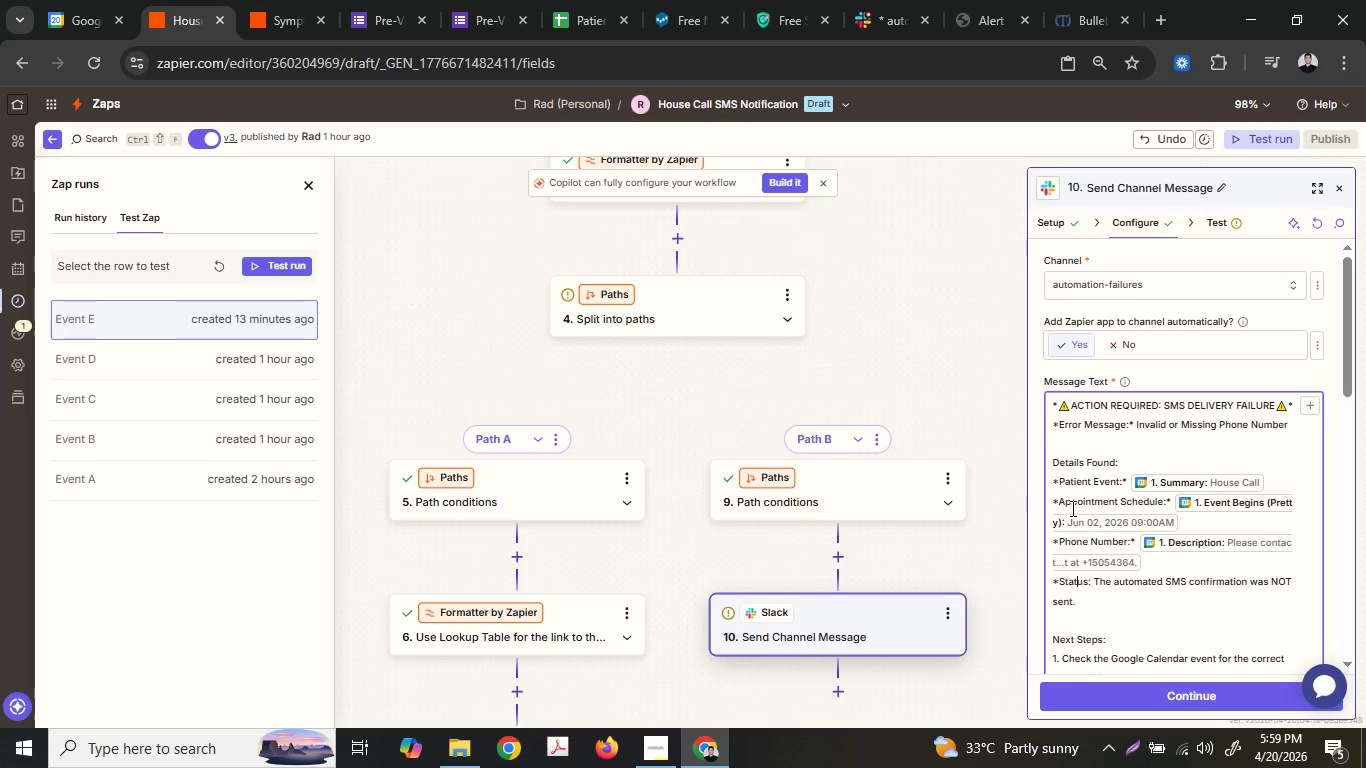 
key(ArrowRight)
 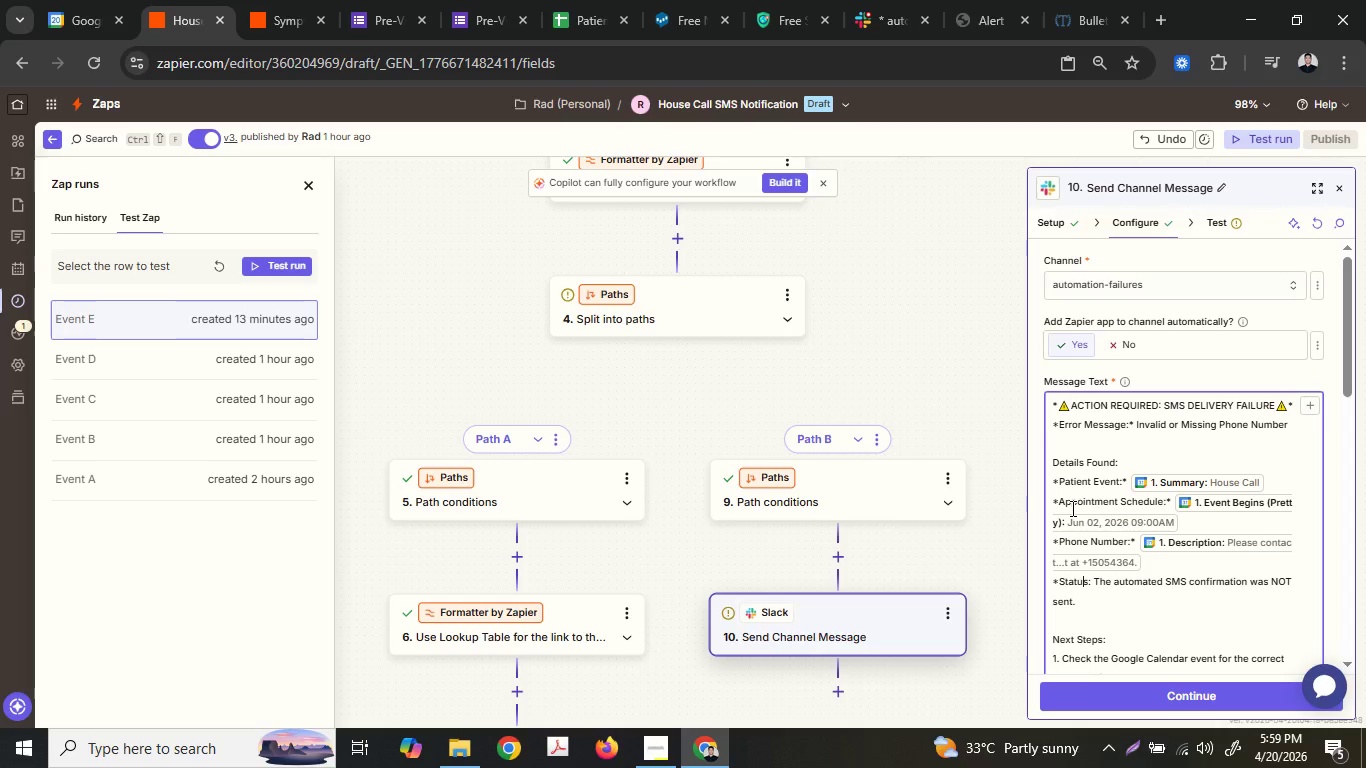 
key(ArrowRight)
 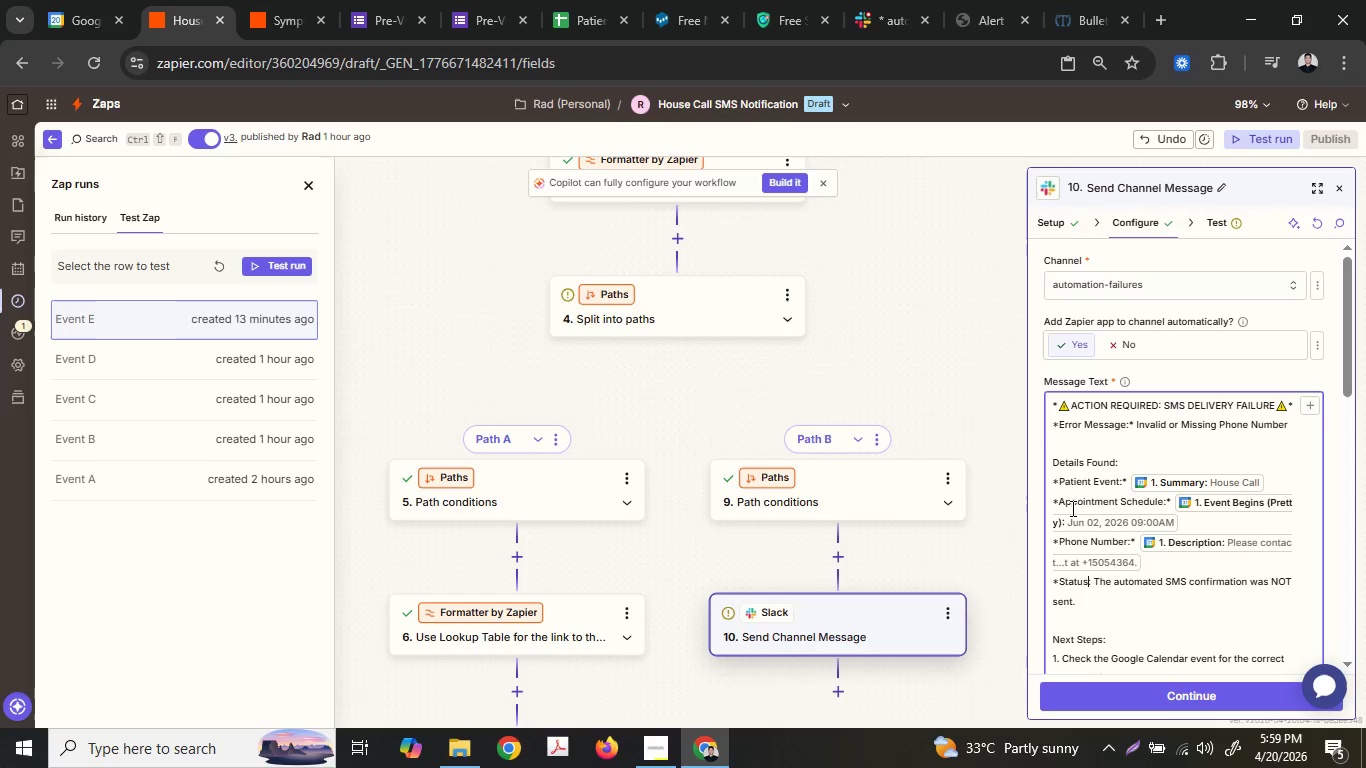 
key(ArrowRight)
 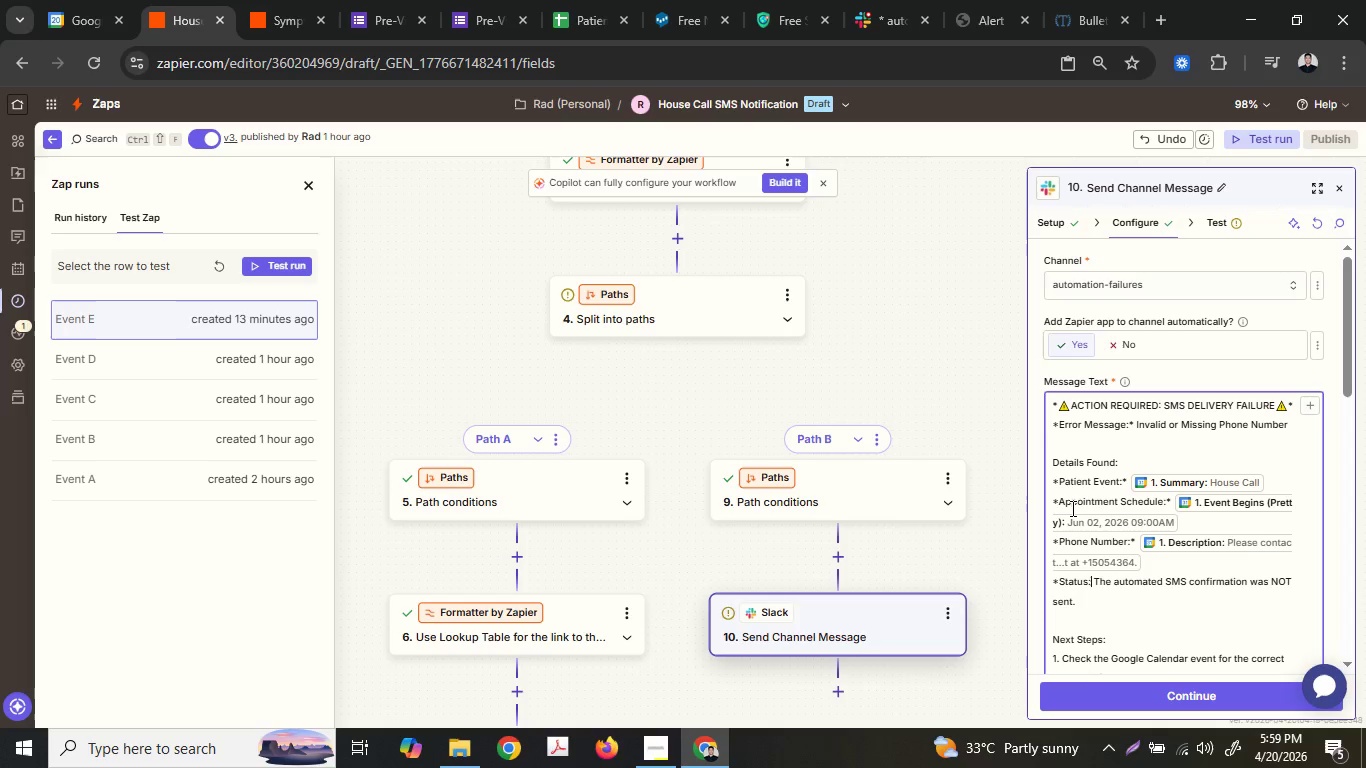 
key(Shift+ShiftLeft)
 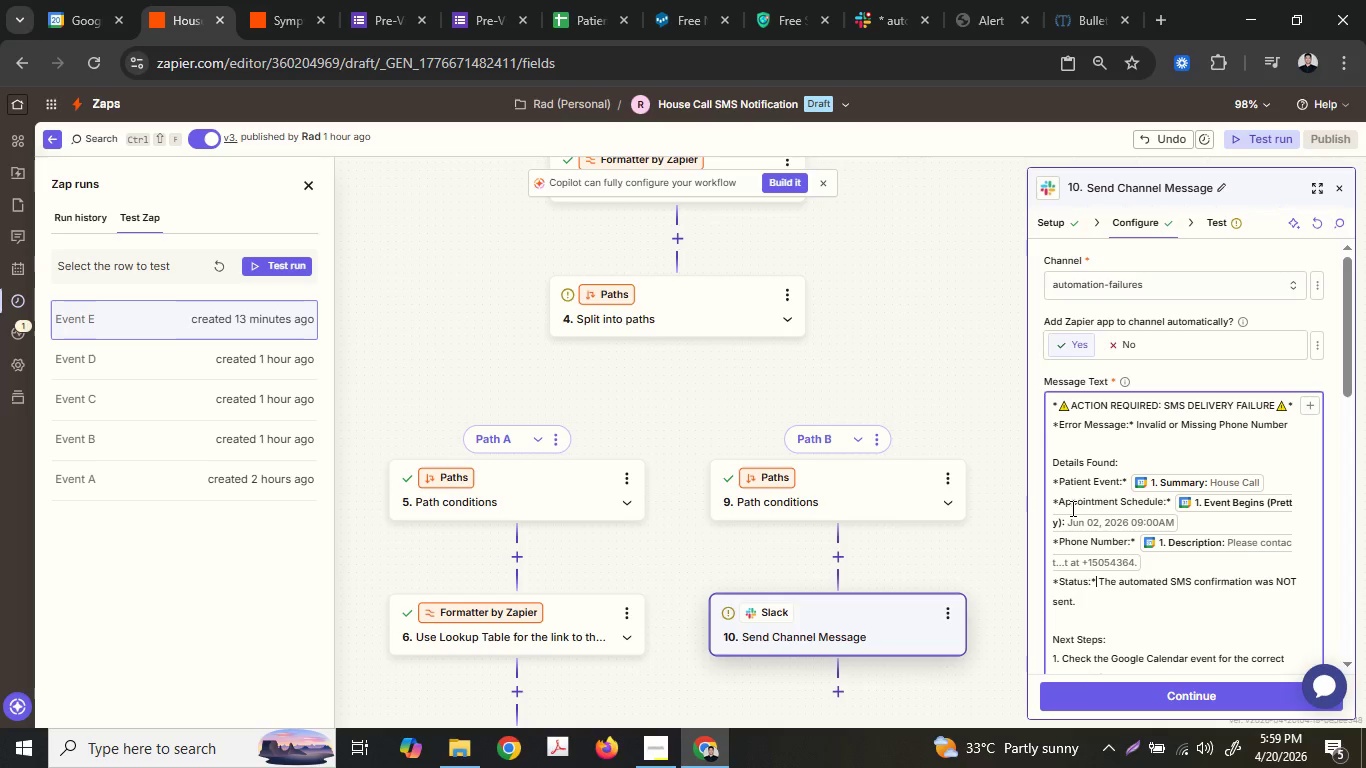 
key(Shift+8)
 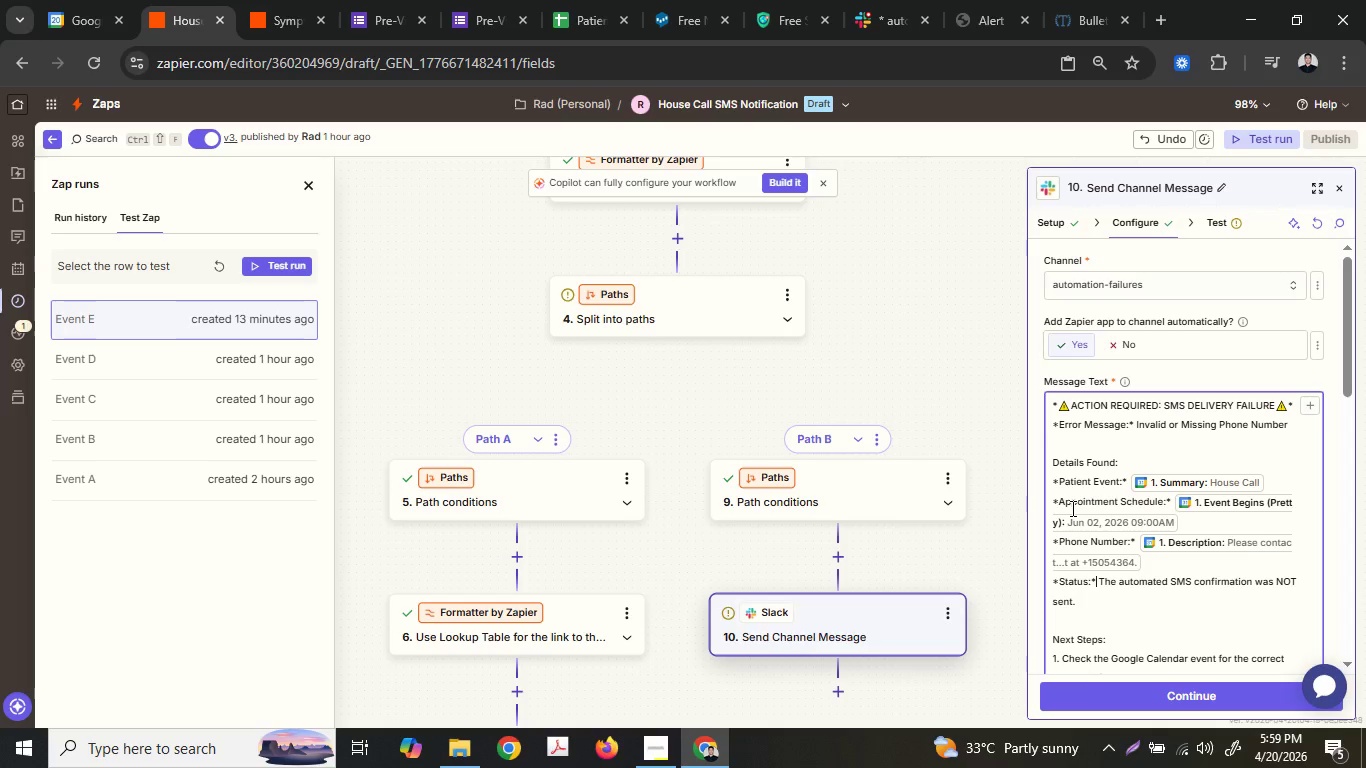 
scroll: coordinate [1071, 507], scroll_direction: down, amount: 1.0
 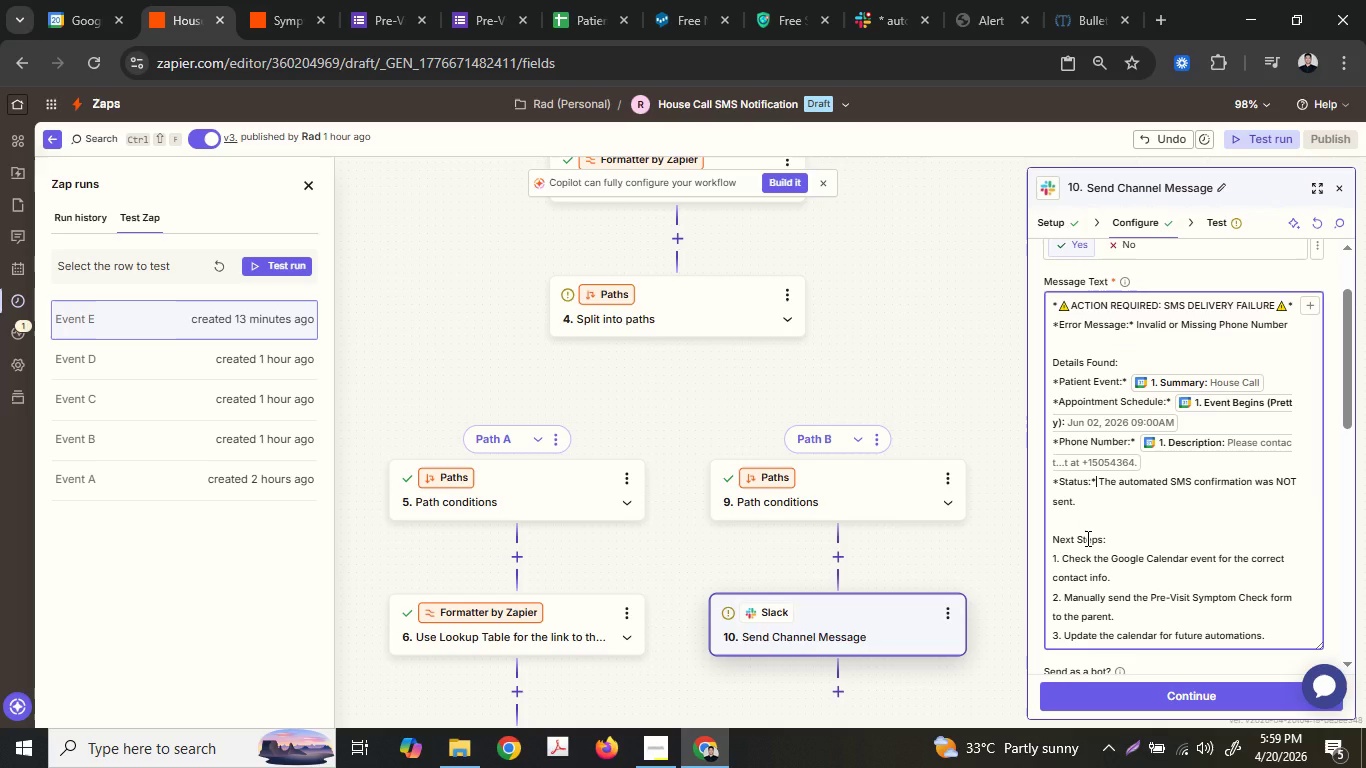 
left_click([1113, 540])
 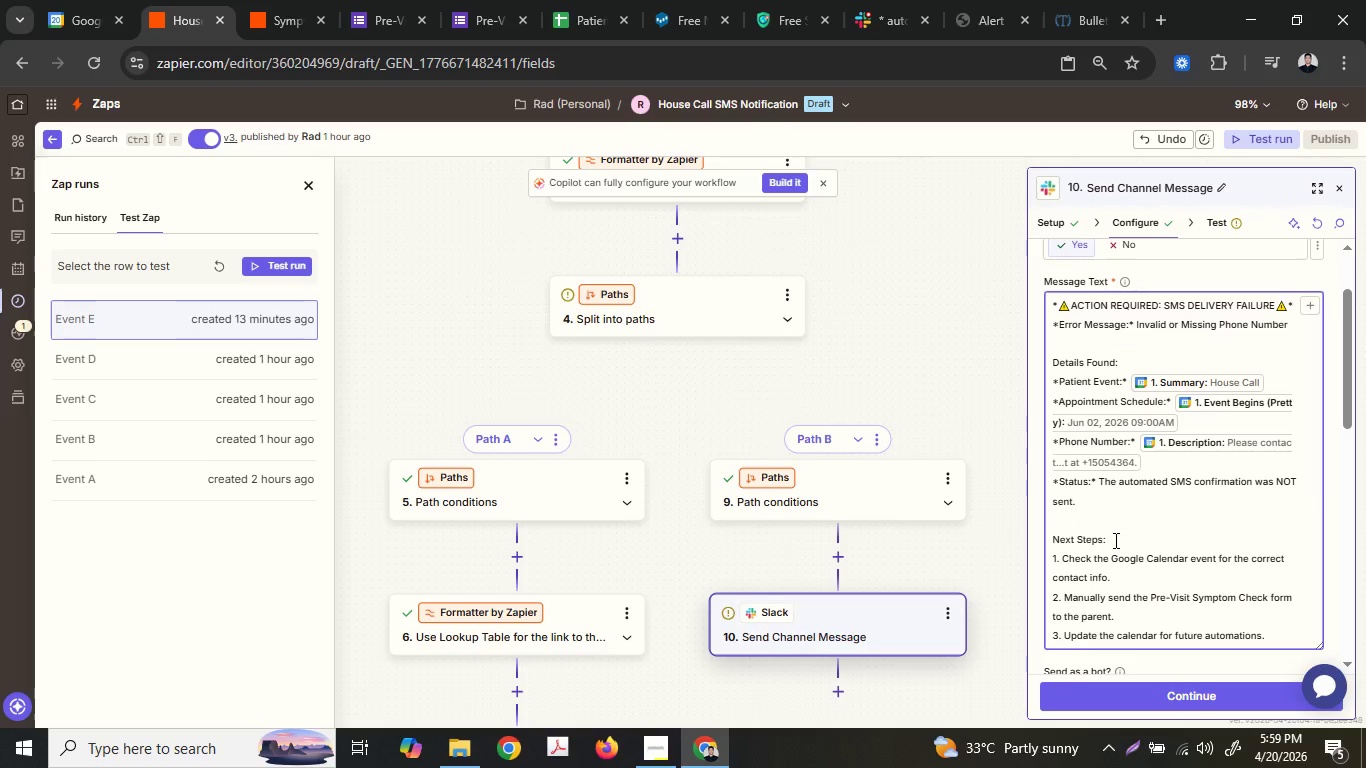 
key(Shift+8)
 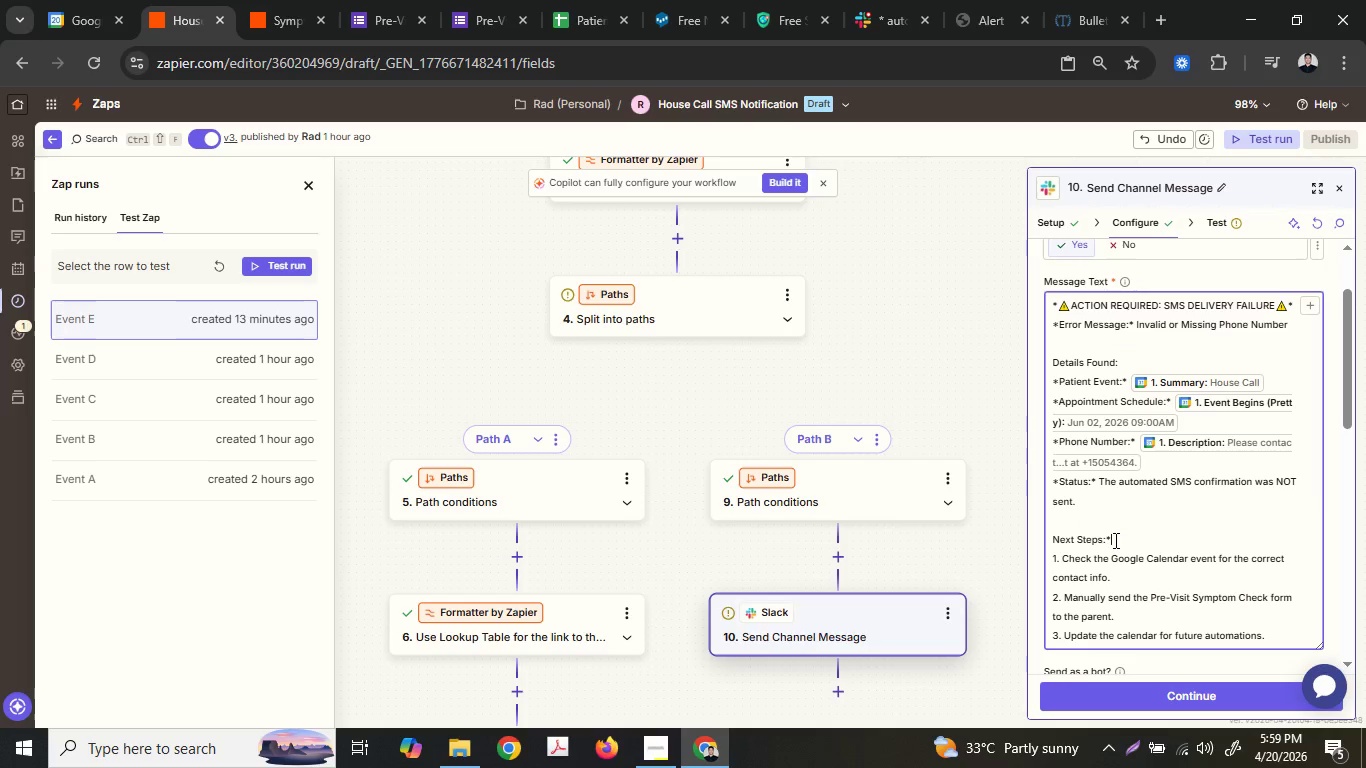 
key(ArrowUp)
 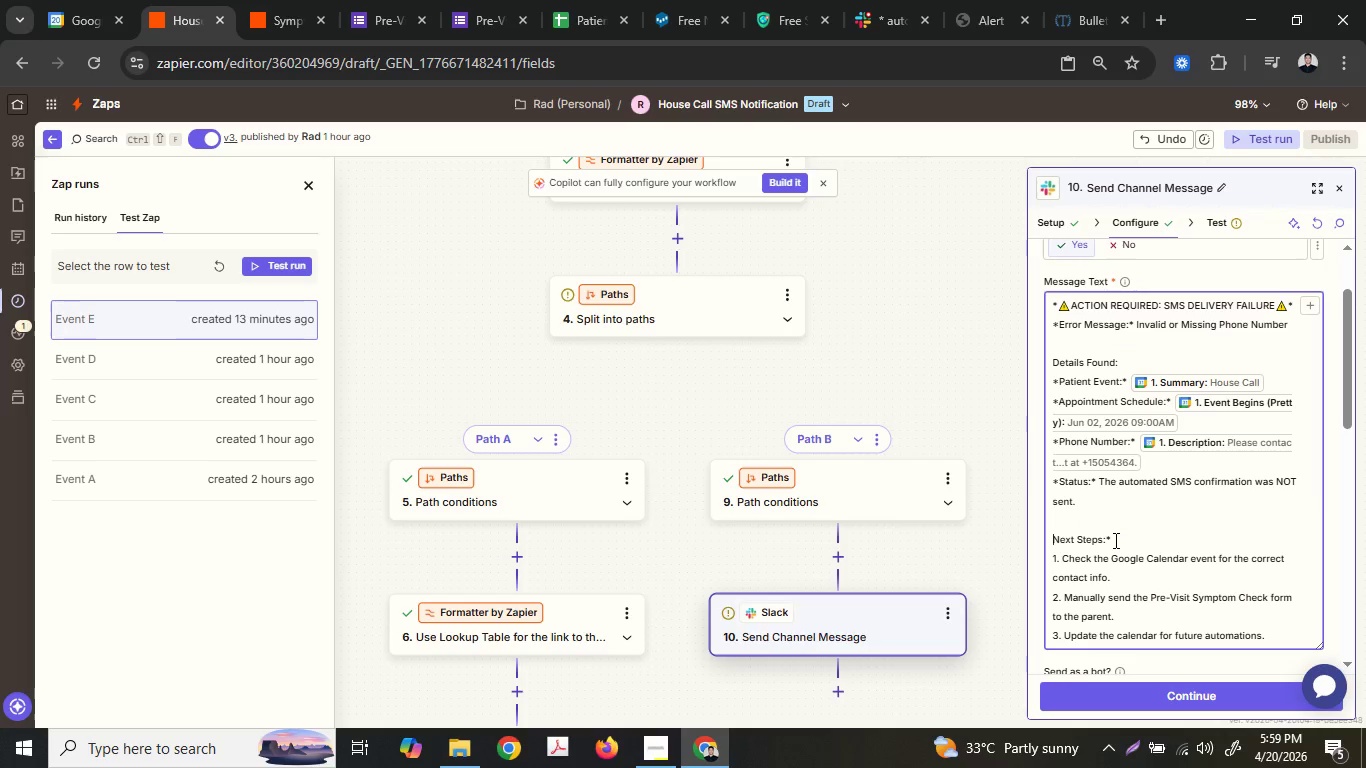 
key(ArrowRight)
 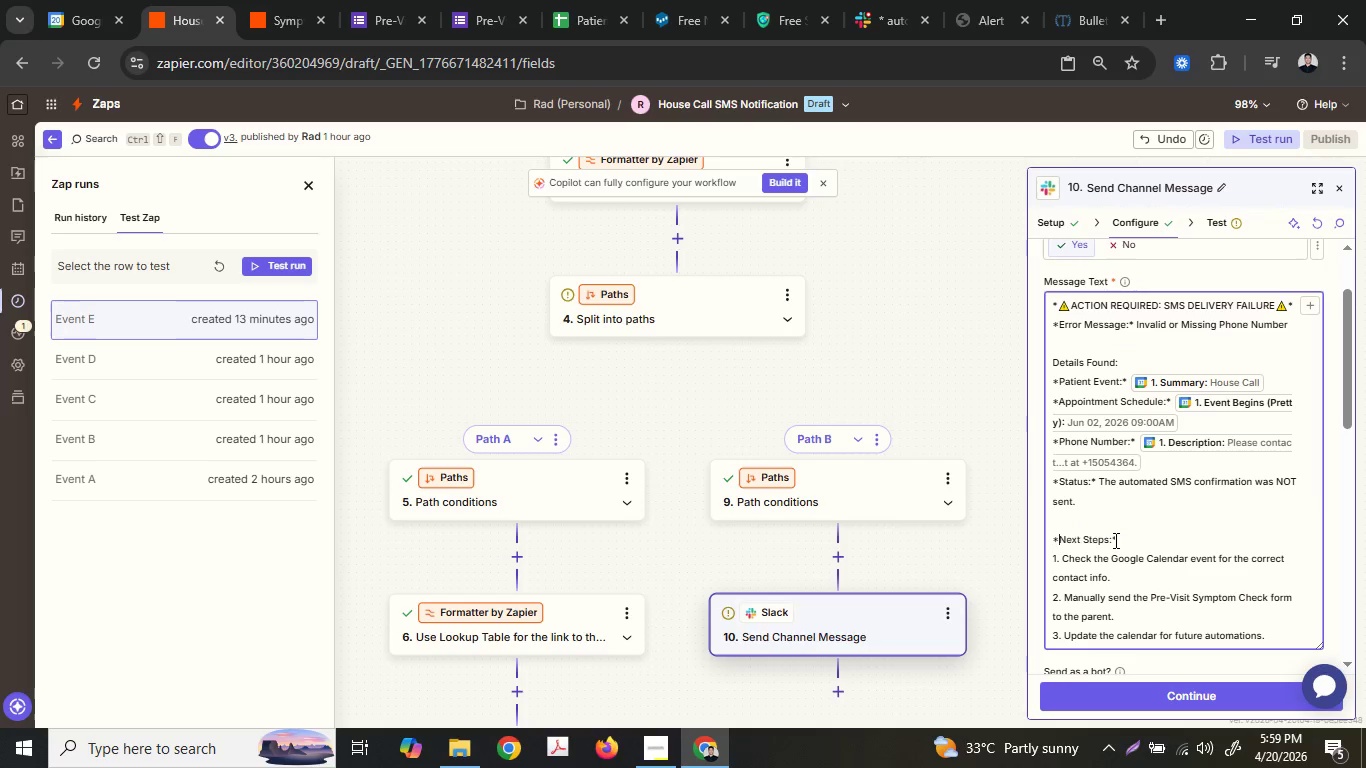 
key(Shift+ShiftLeft)
 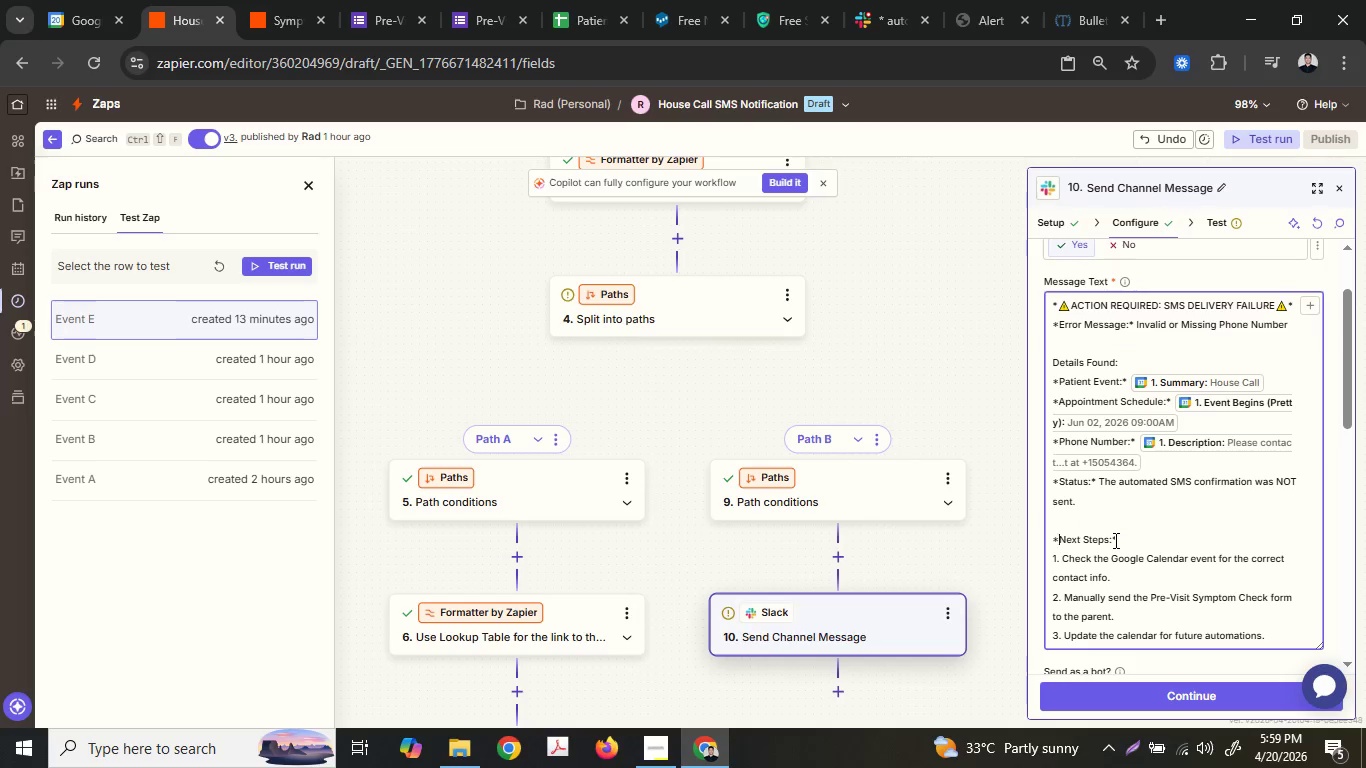 
key(Shift+8)
 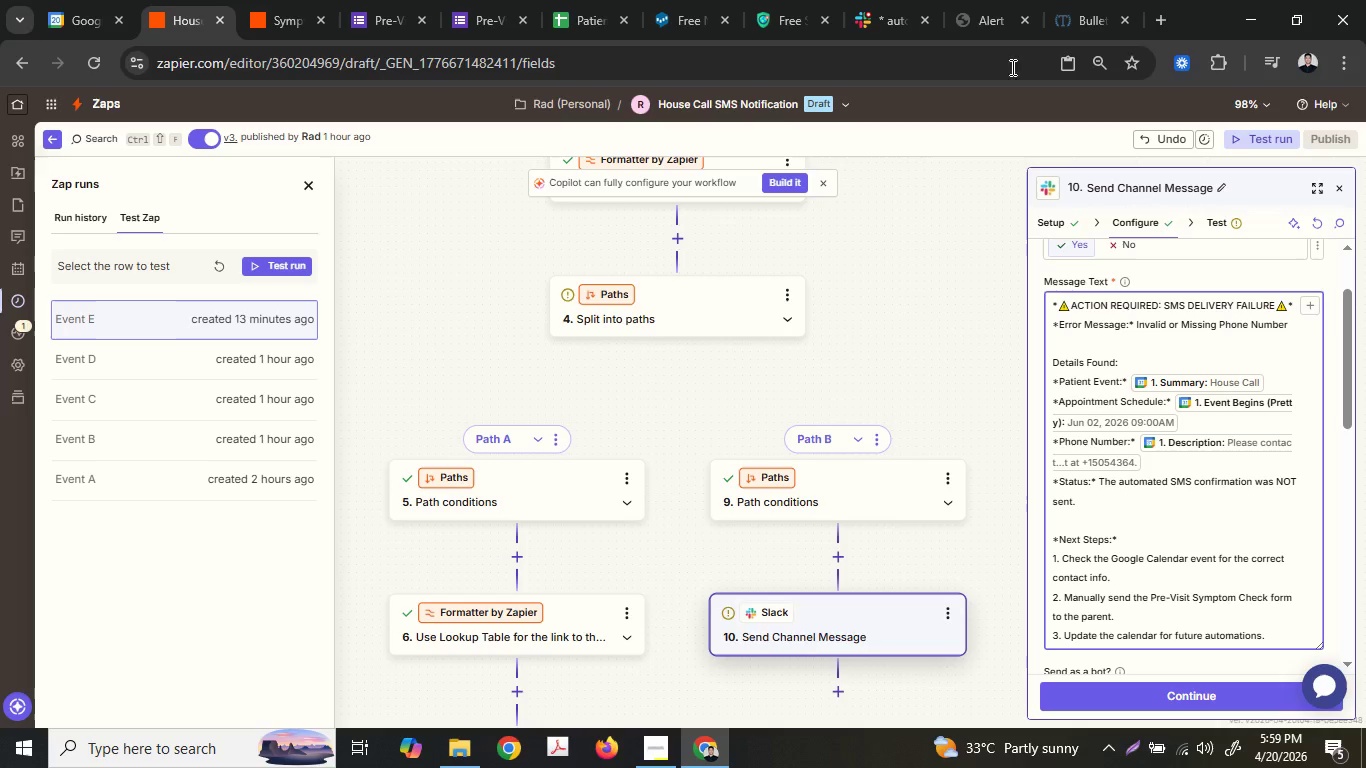 
left_click([1075, 0])
 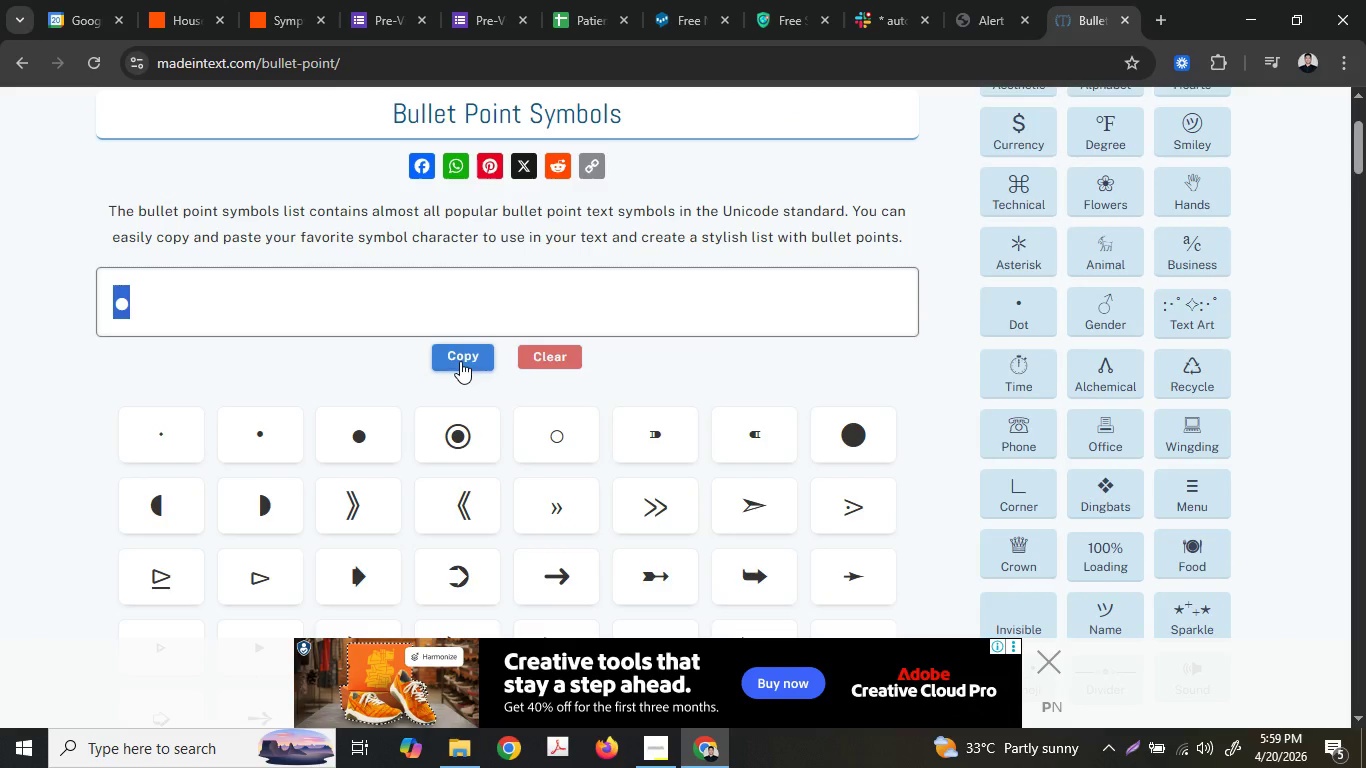 
left_click([217, 0])
 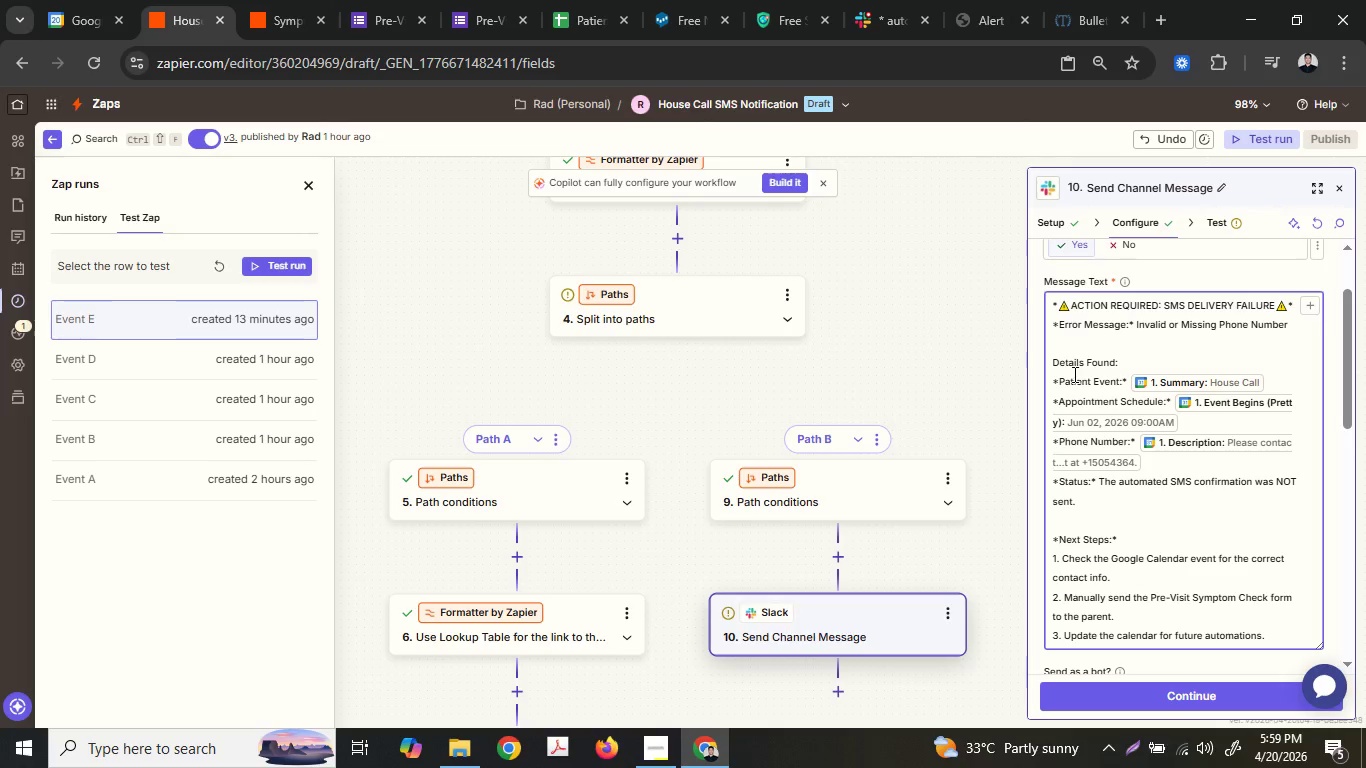 
left_click([1052, 385])
 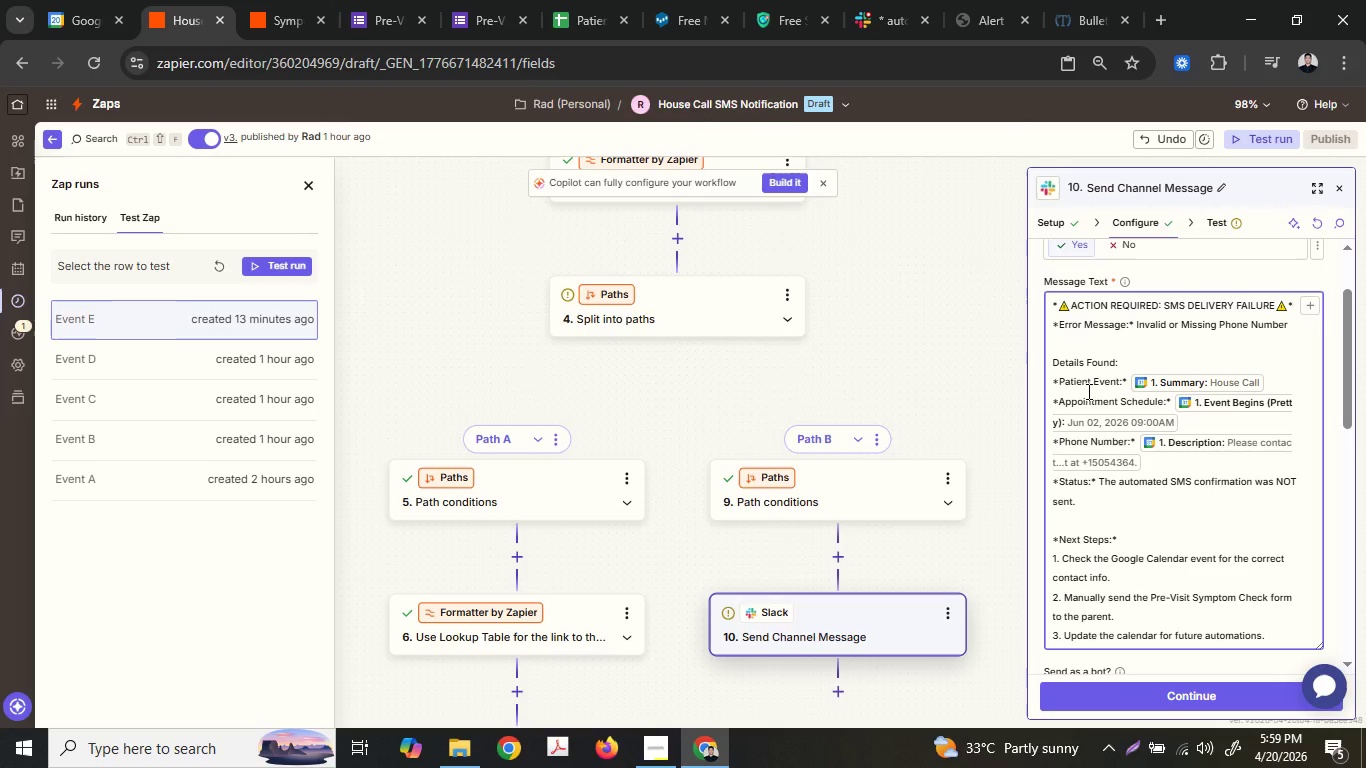 
key(Control+V)
 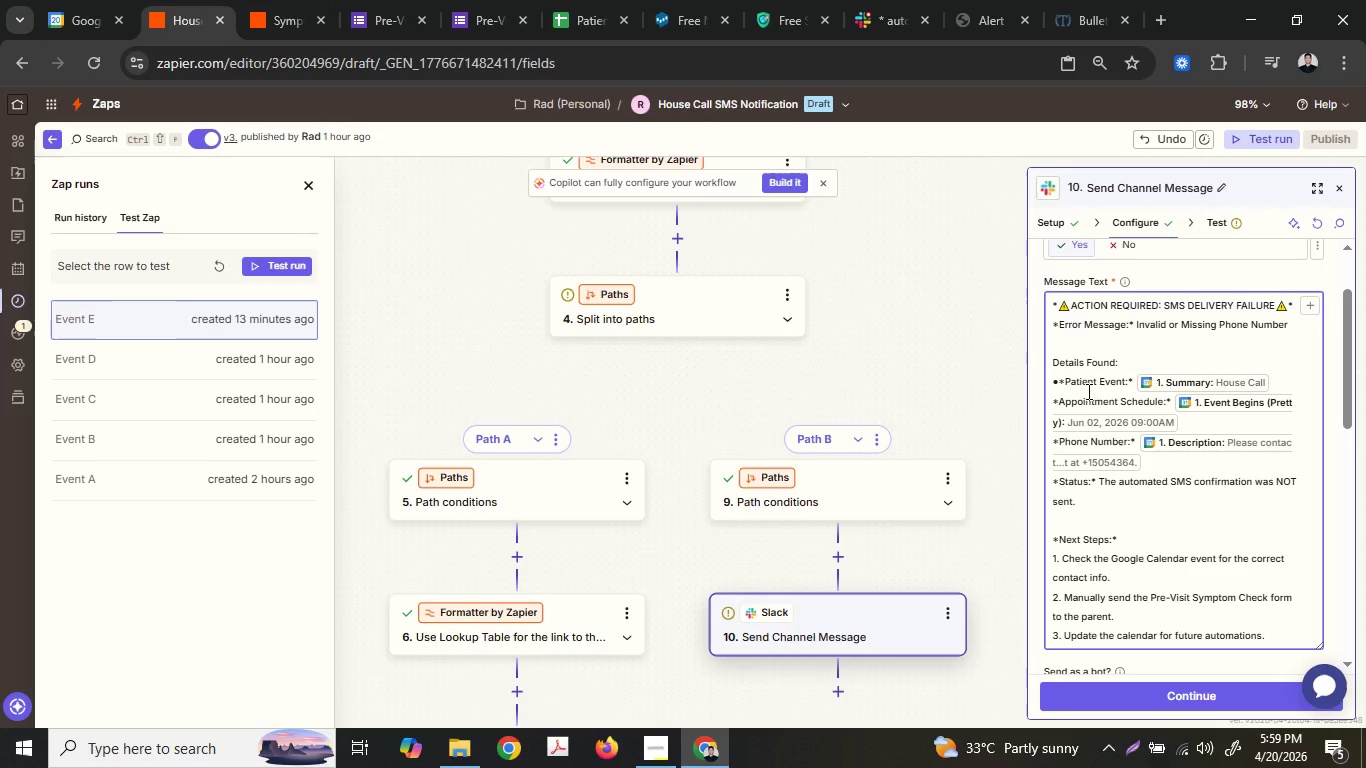 
key(Space)
 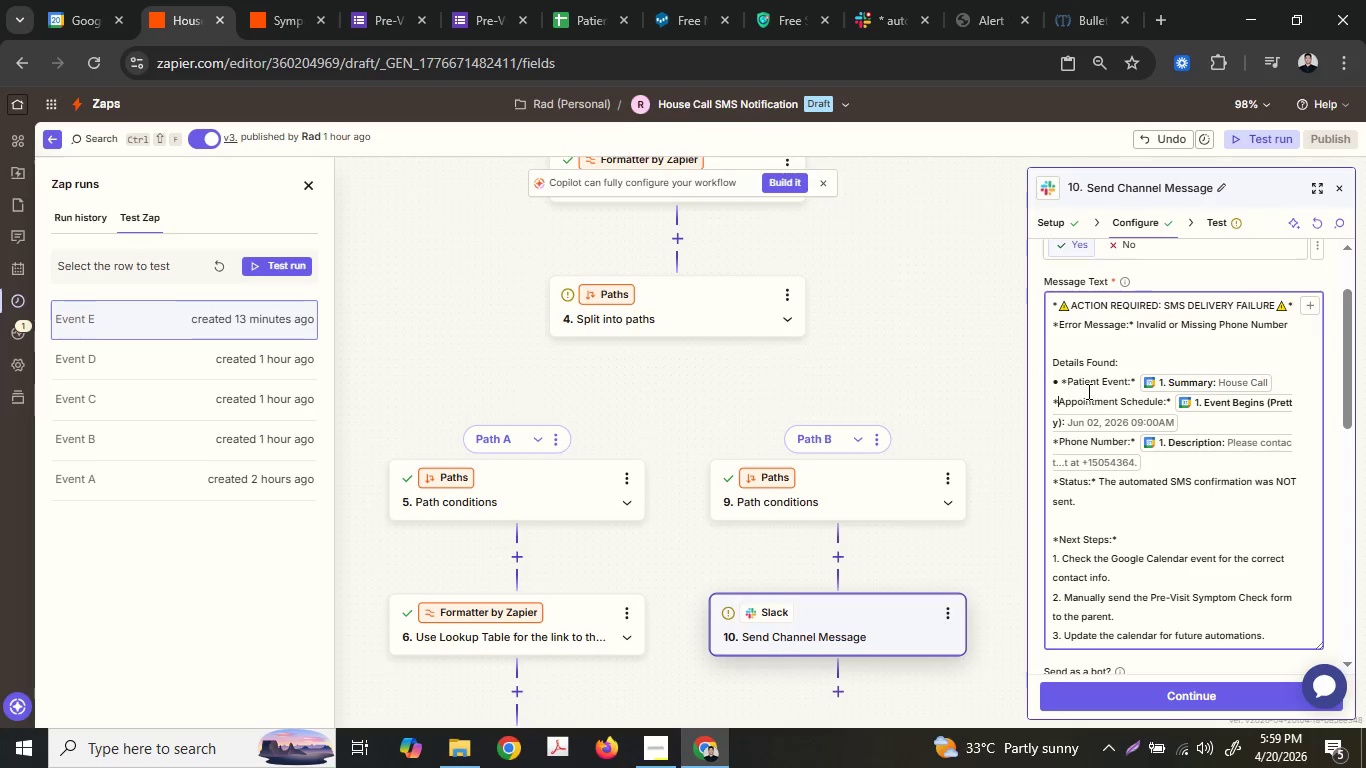 
key(ArrowDown)
 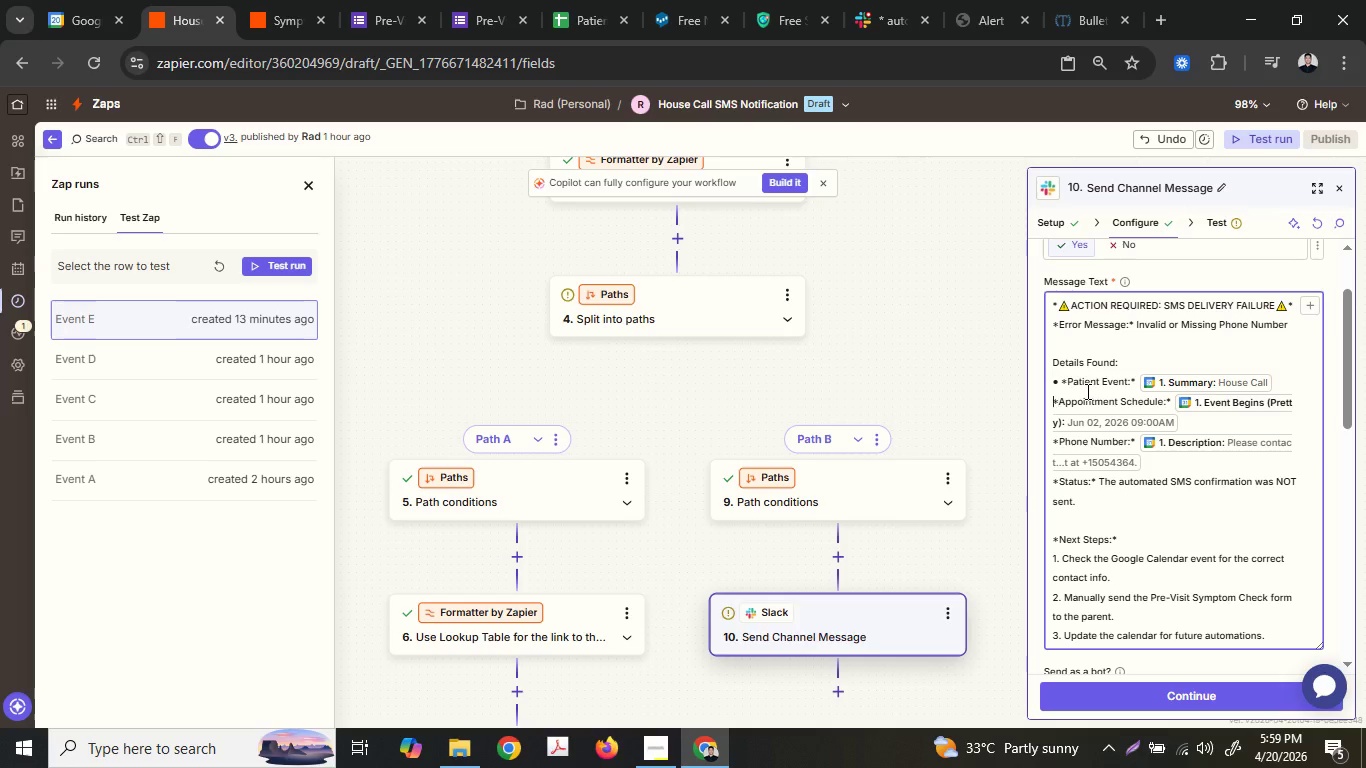 
key(ArrowLeft)
 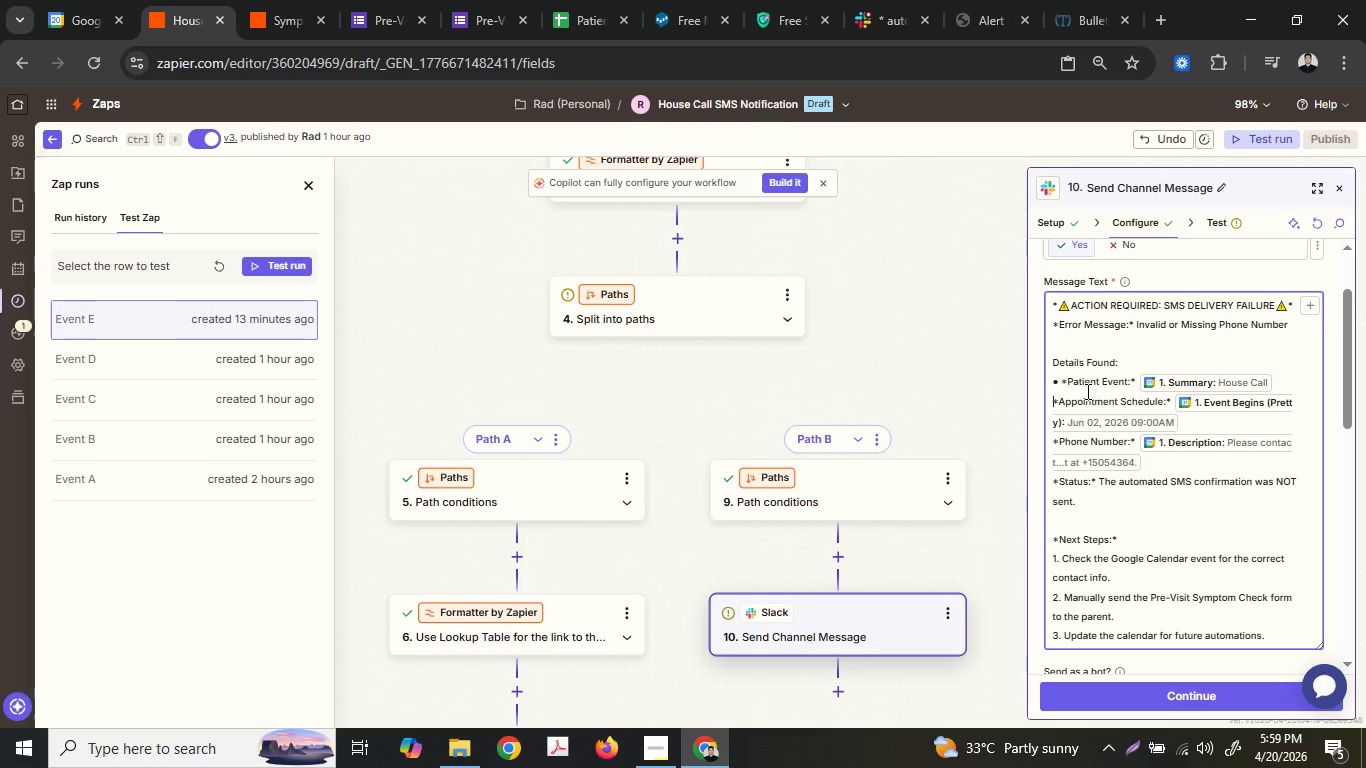 
key(Control+ControlLeft)
 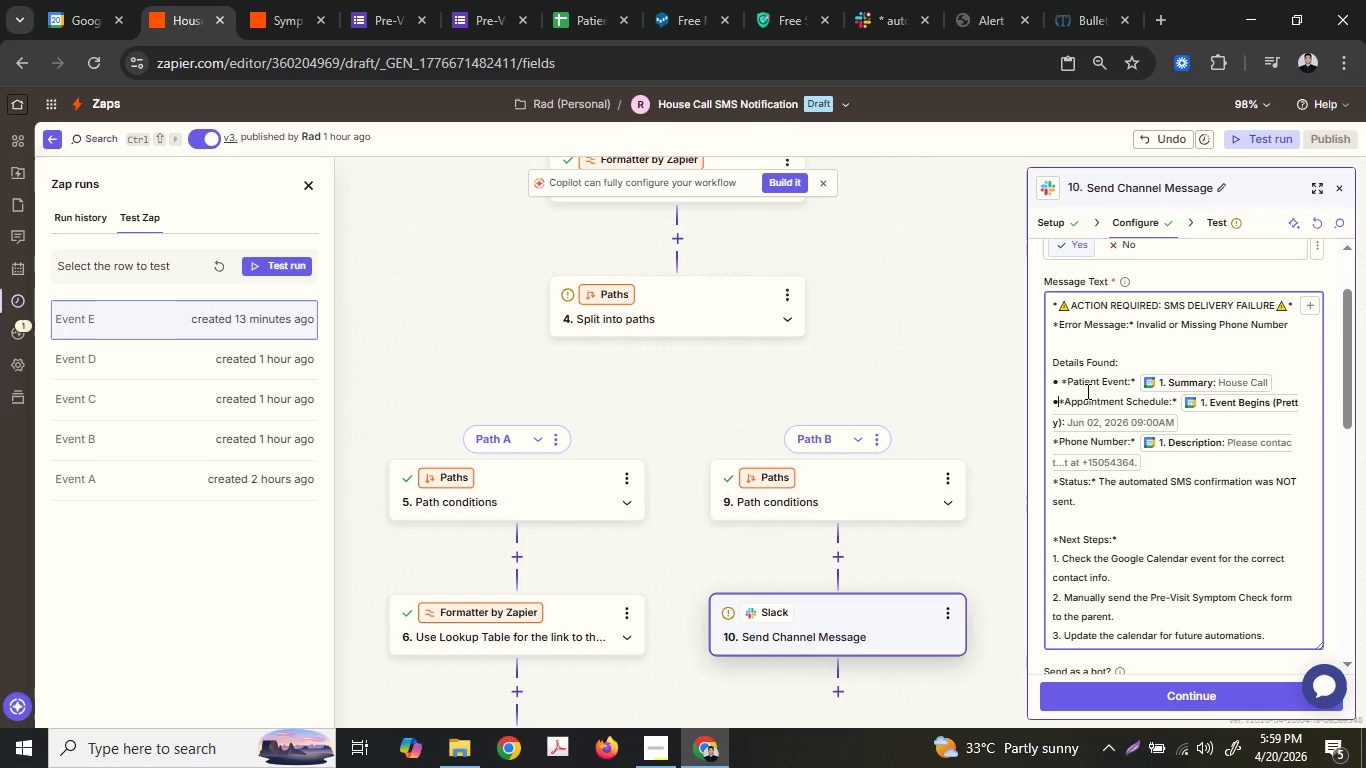 
key(Control+V)
 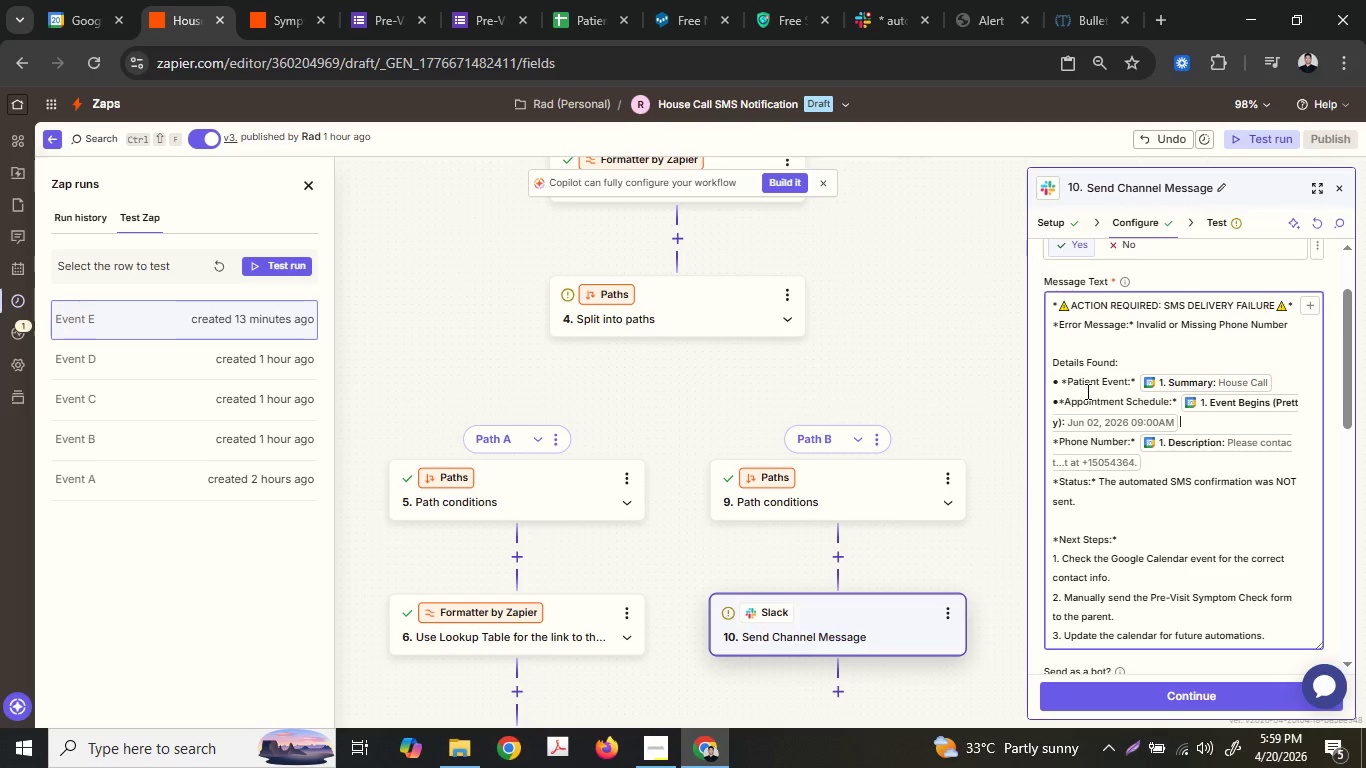 
key(ArrowDown)
 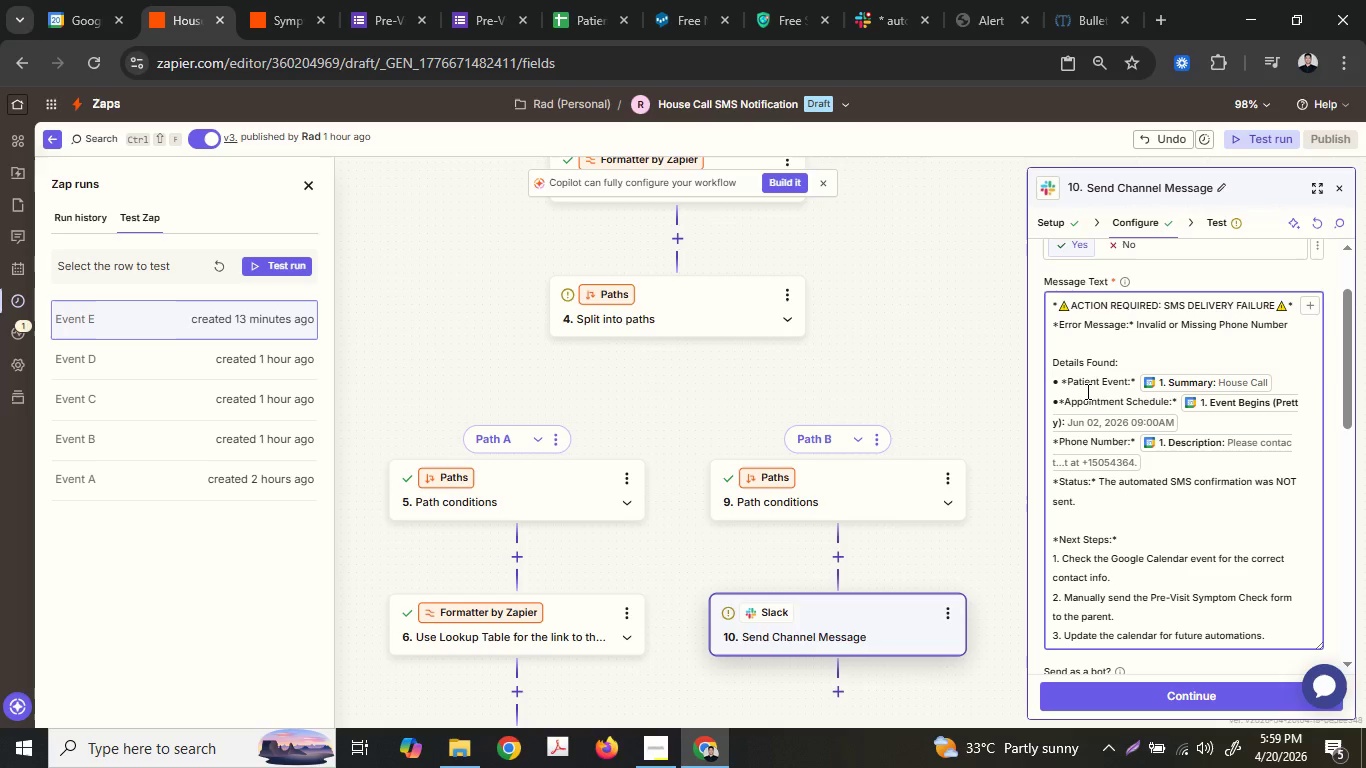 
key(ArrowUp)
 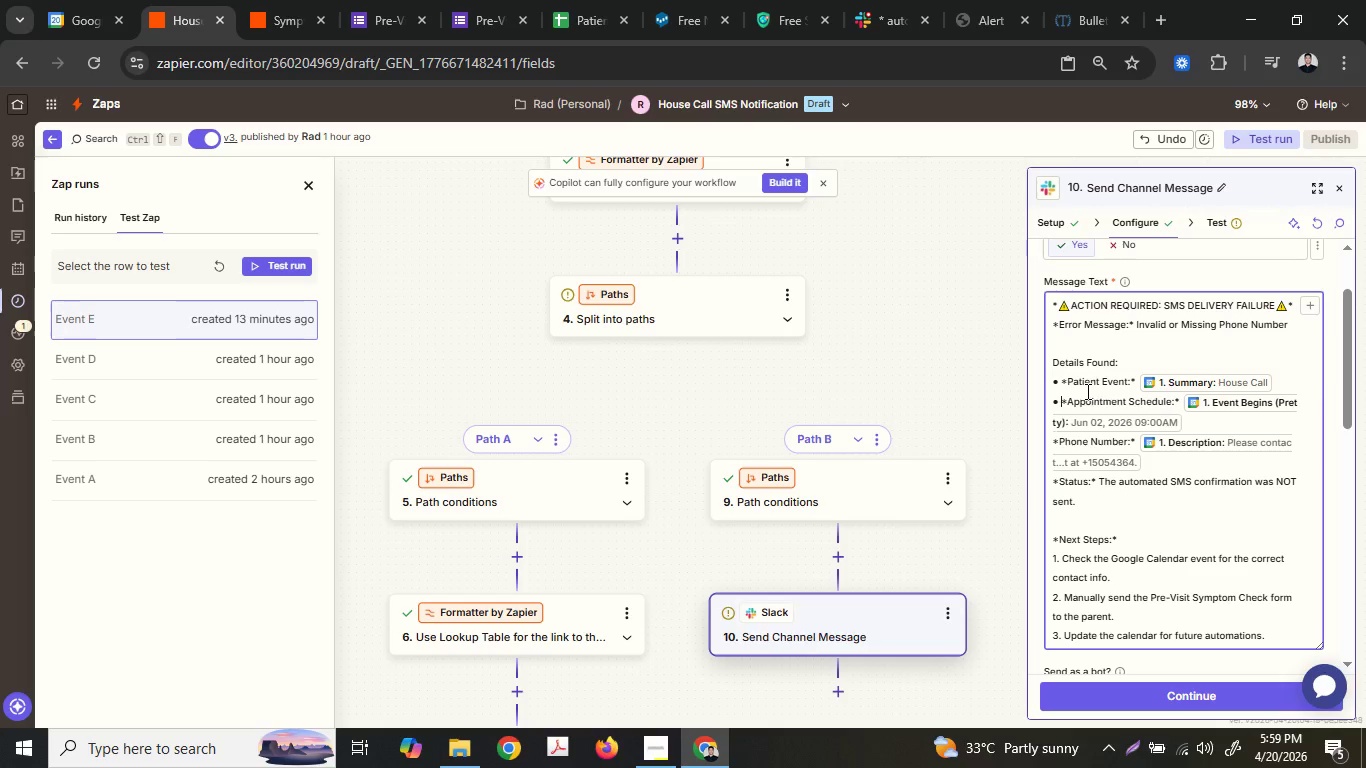 
key(Space)
 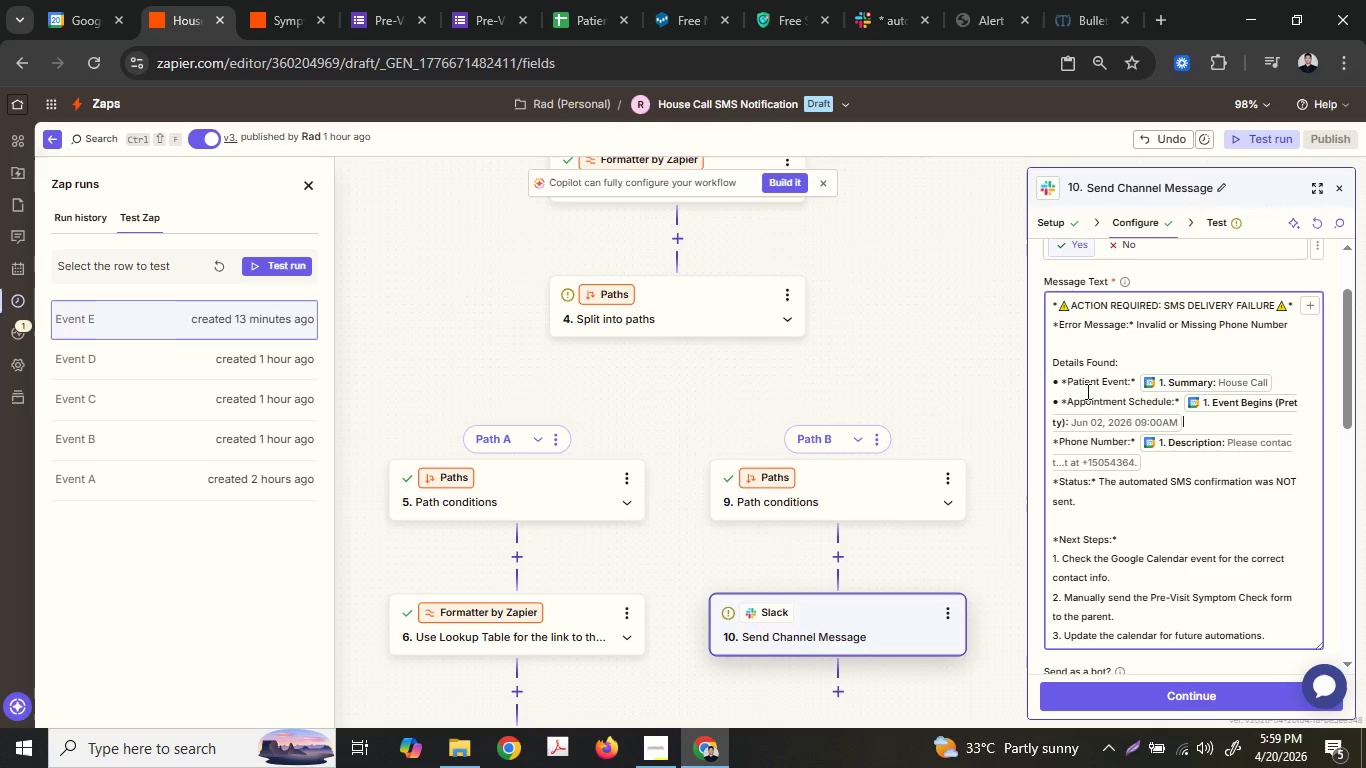 
key(ArrowDown)
 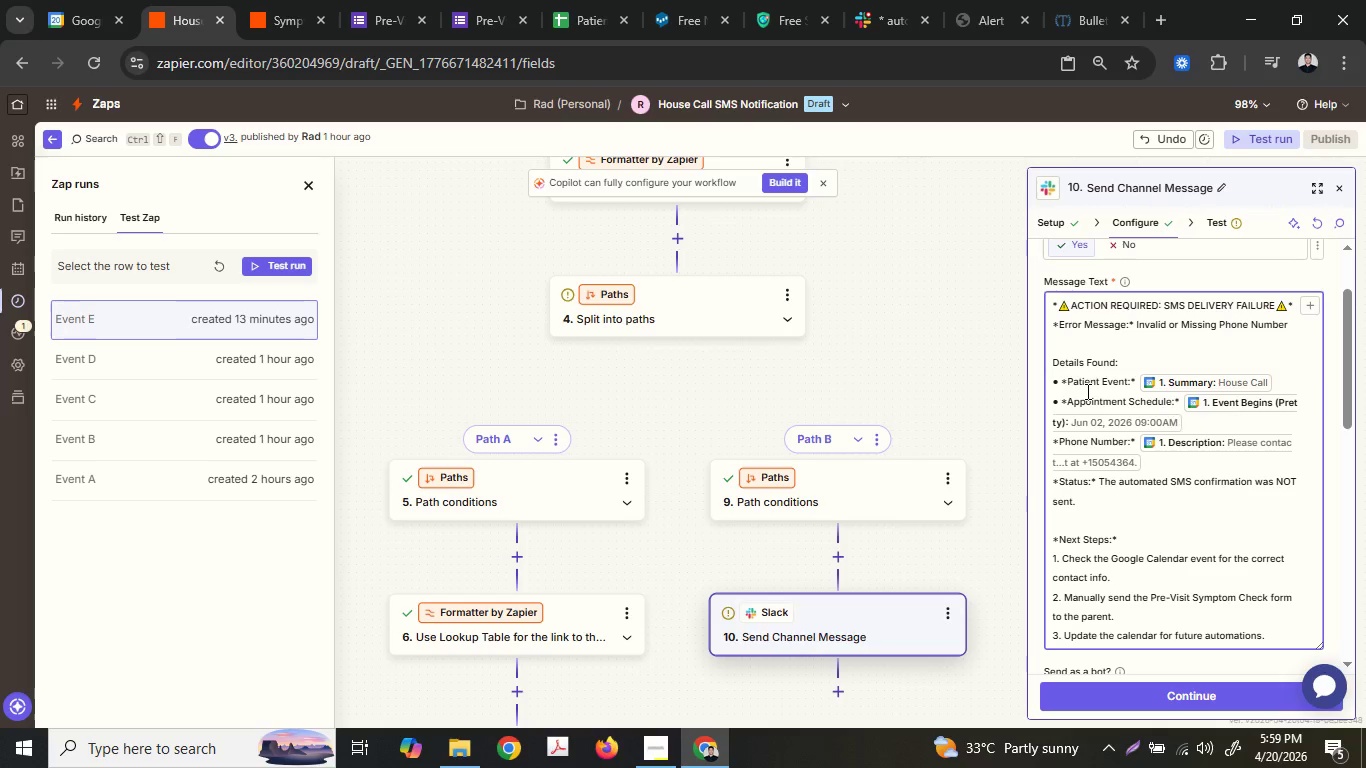 
key(ArrowRight)
 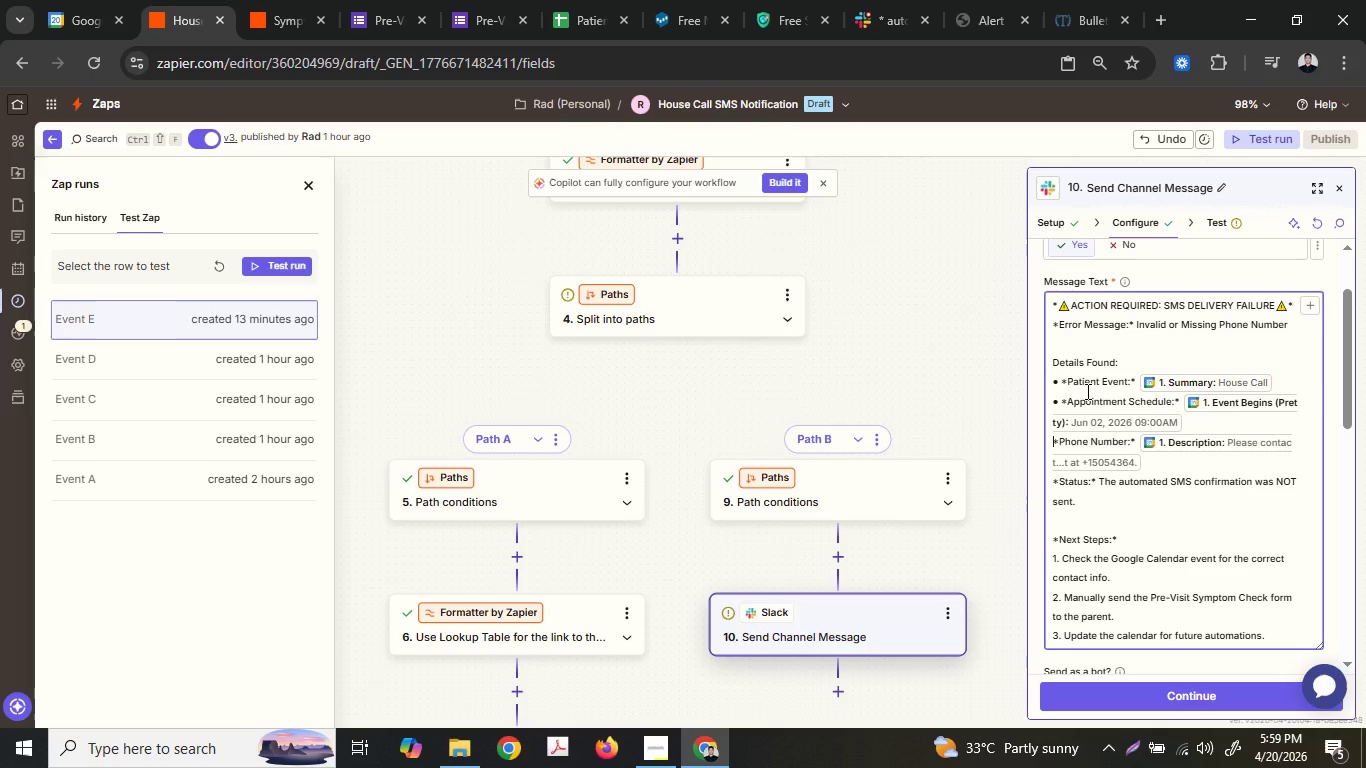 
key(Control+ControlLeft)
 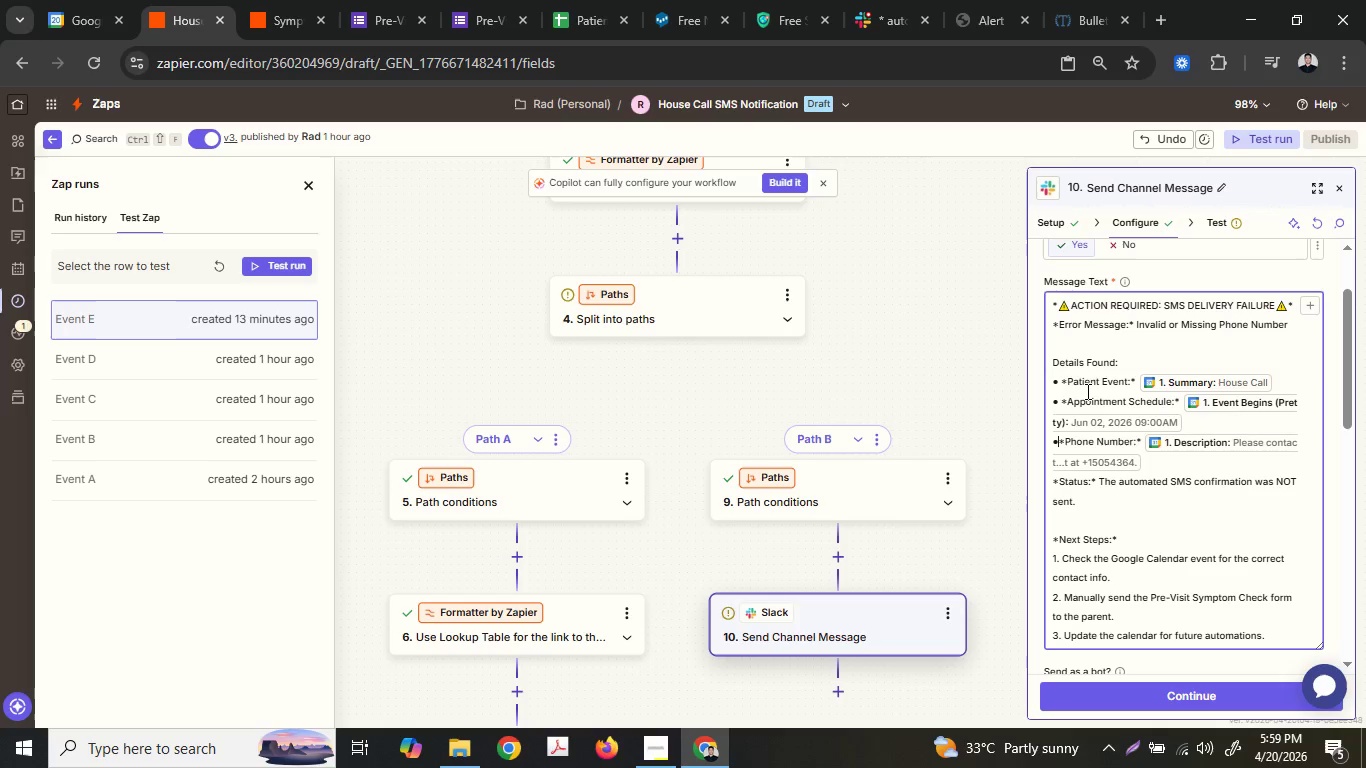 
key(Control+V)
 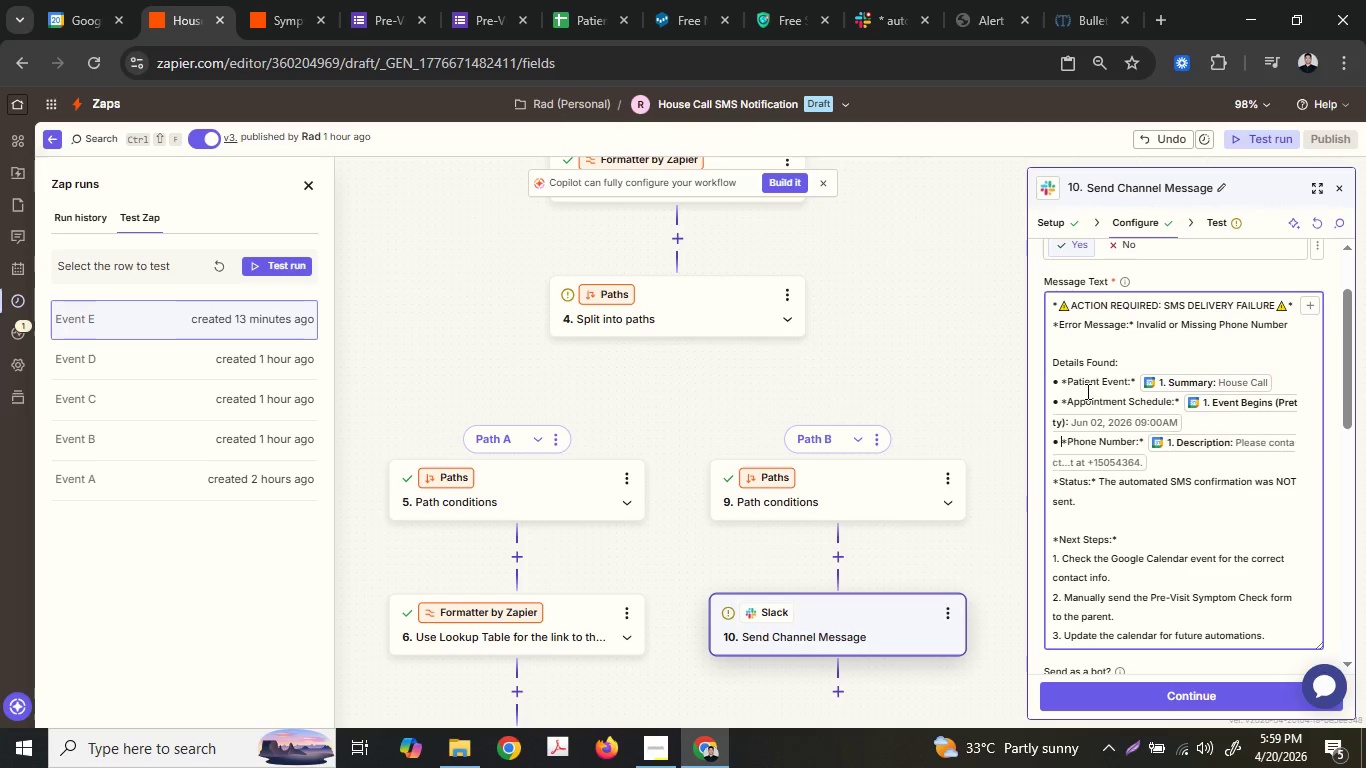 
key(Space)
 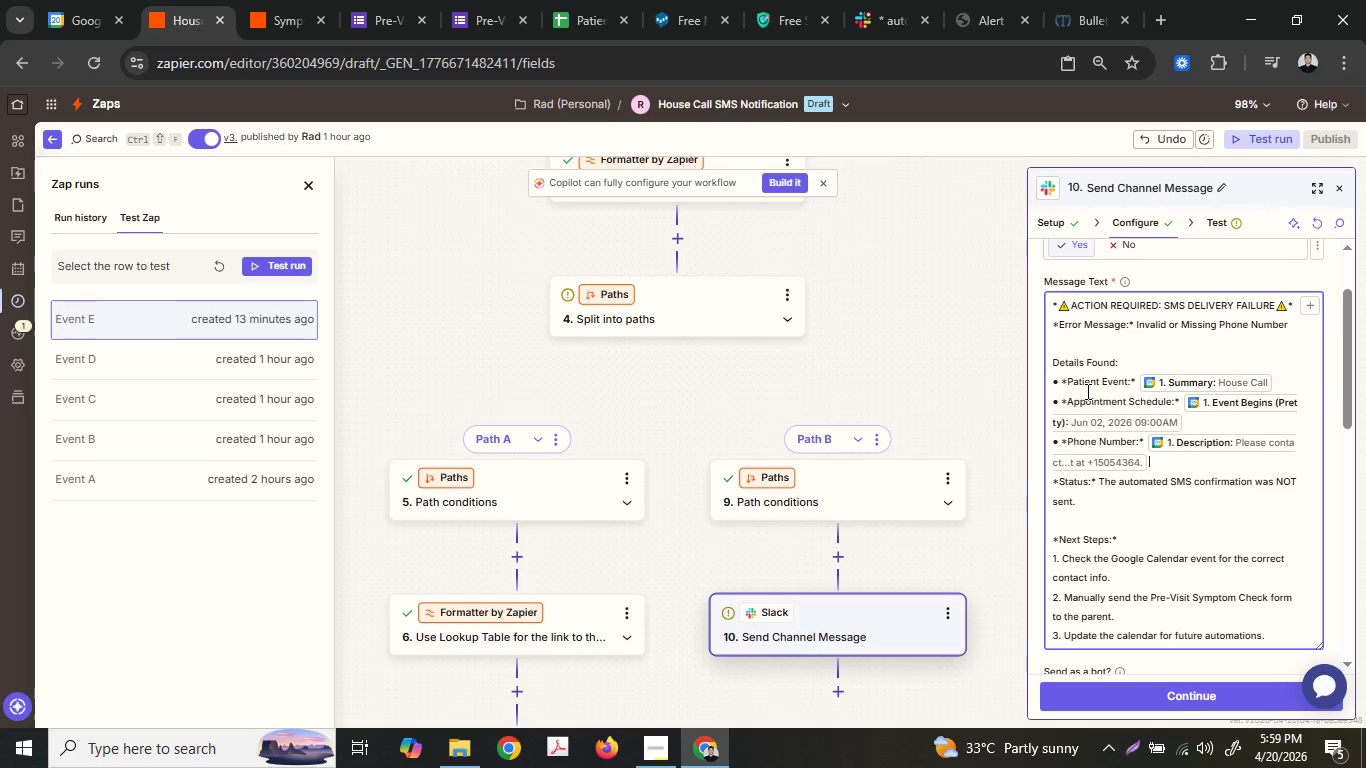 
key(ArrowDown)
 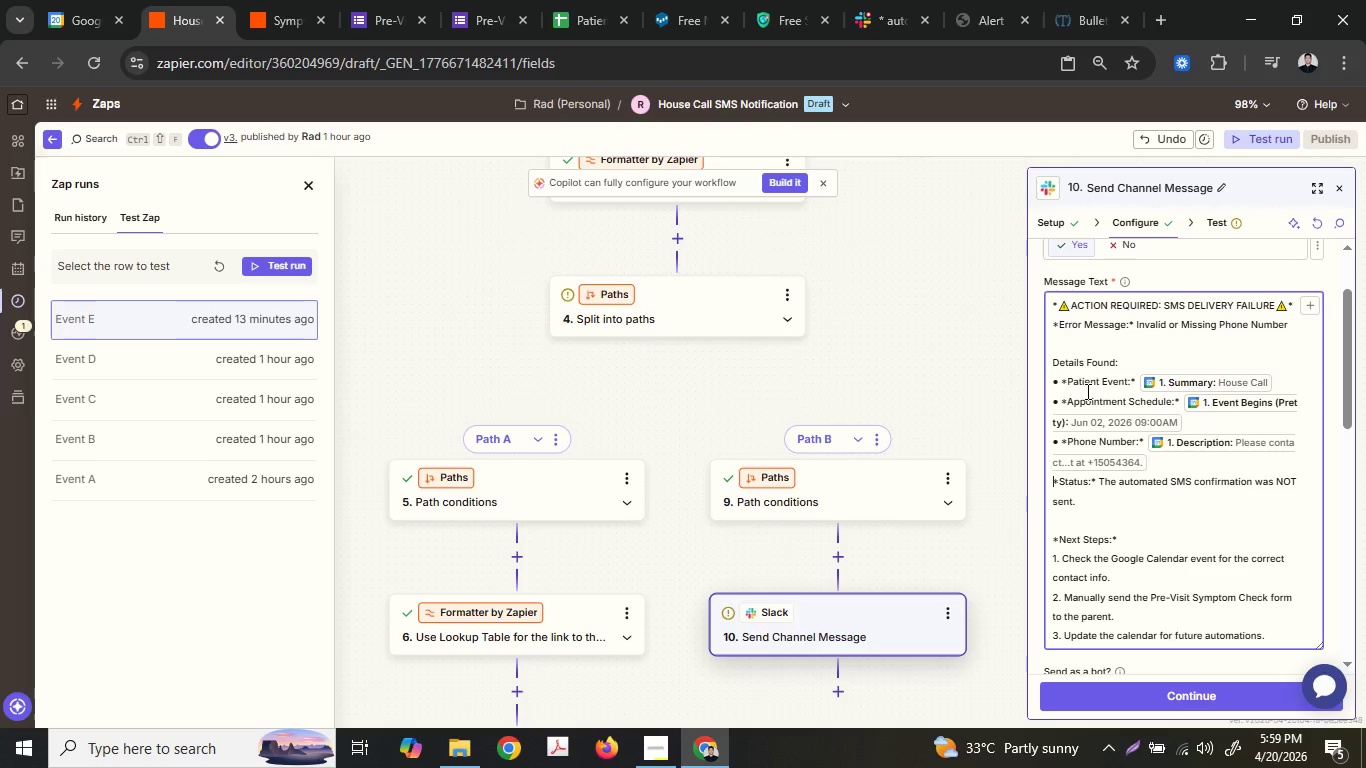 
key(ArrowRight)
 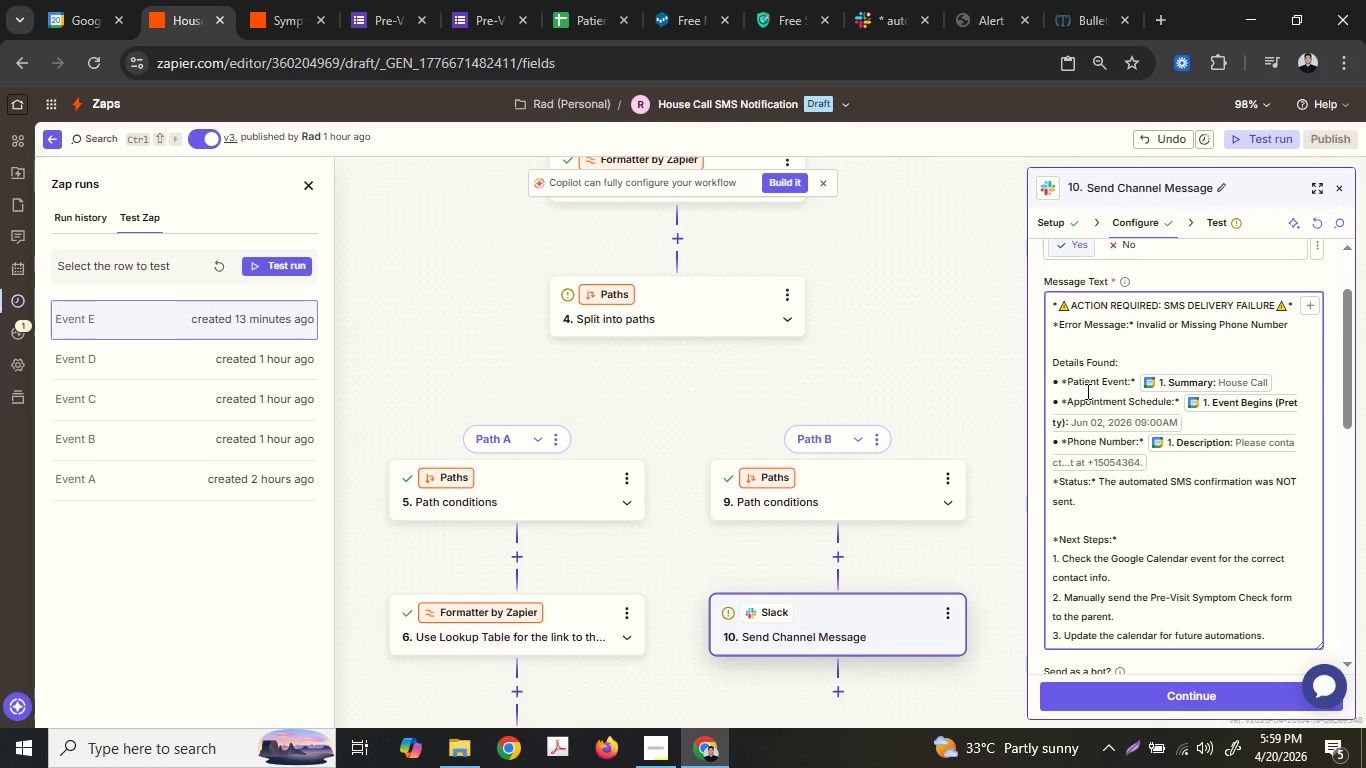 
key(Control+ControlLeft)
 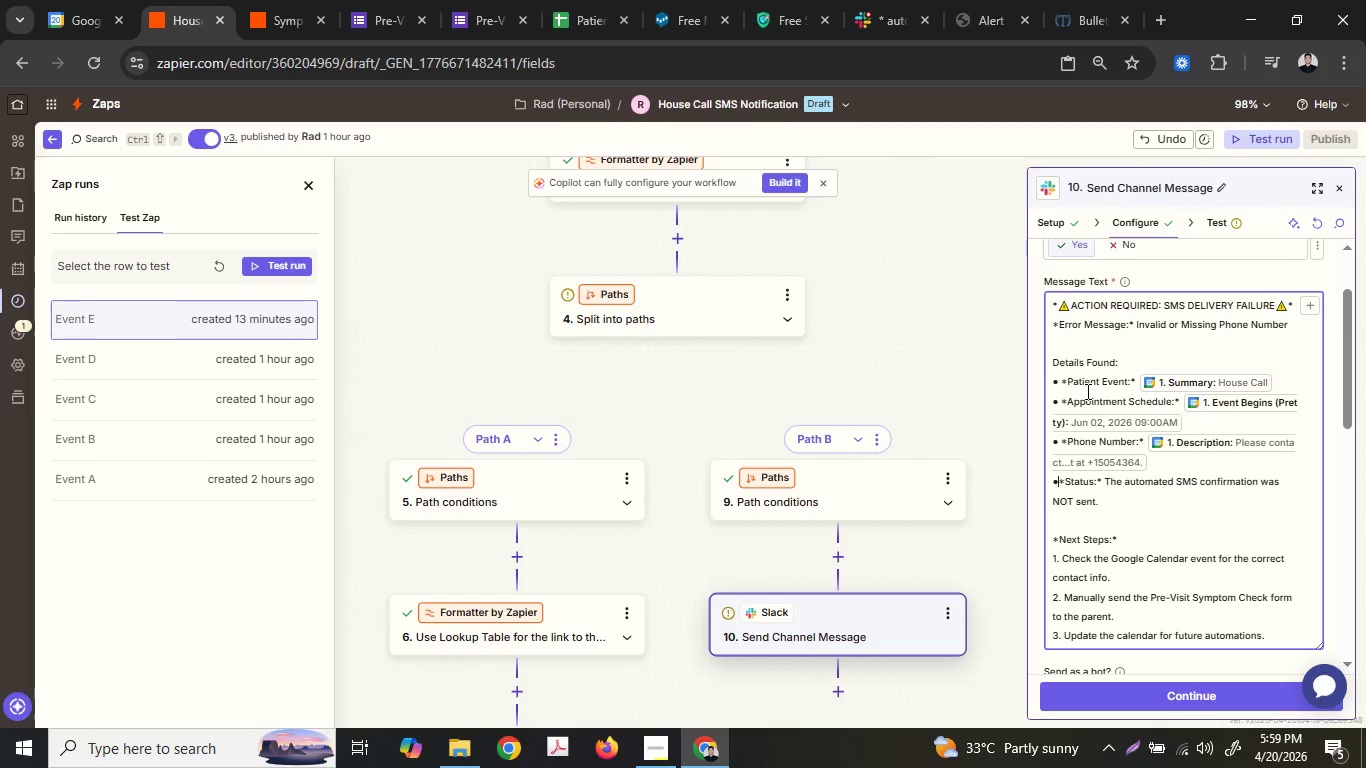 
key(Control+V)
 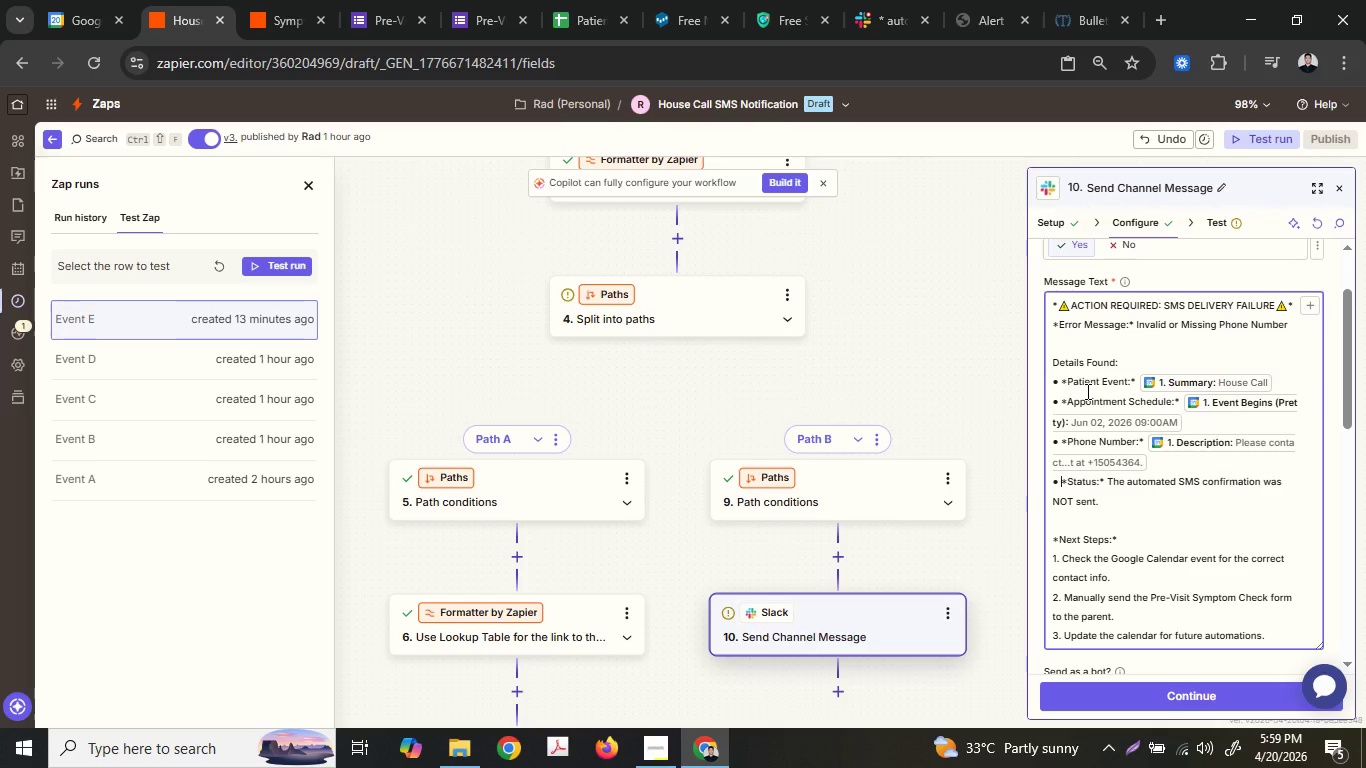 
key(Space)
 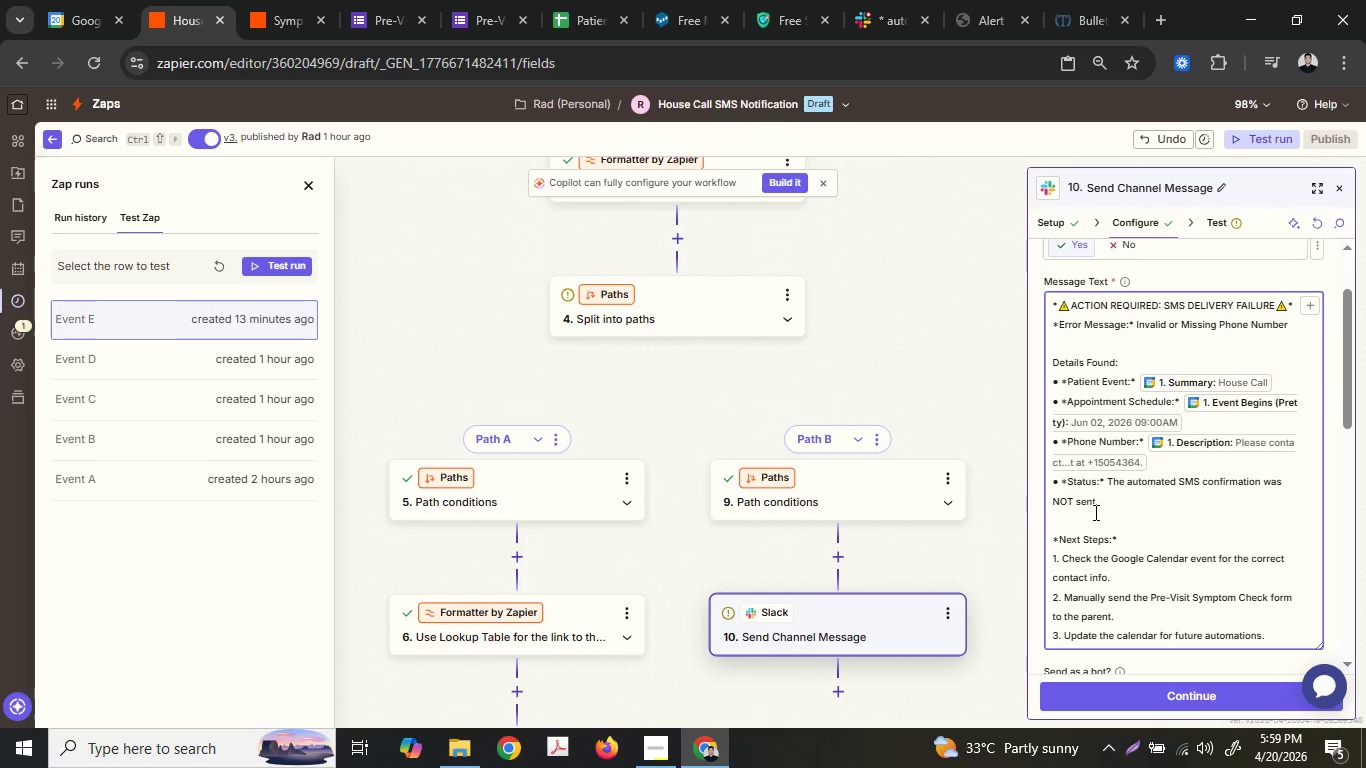 
left_click([1142, 705])
 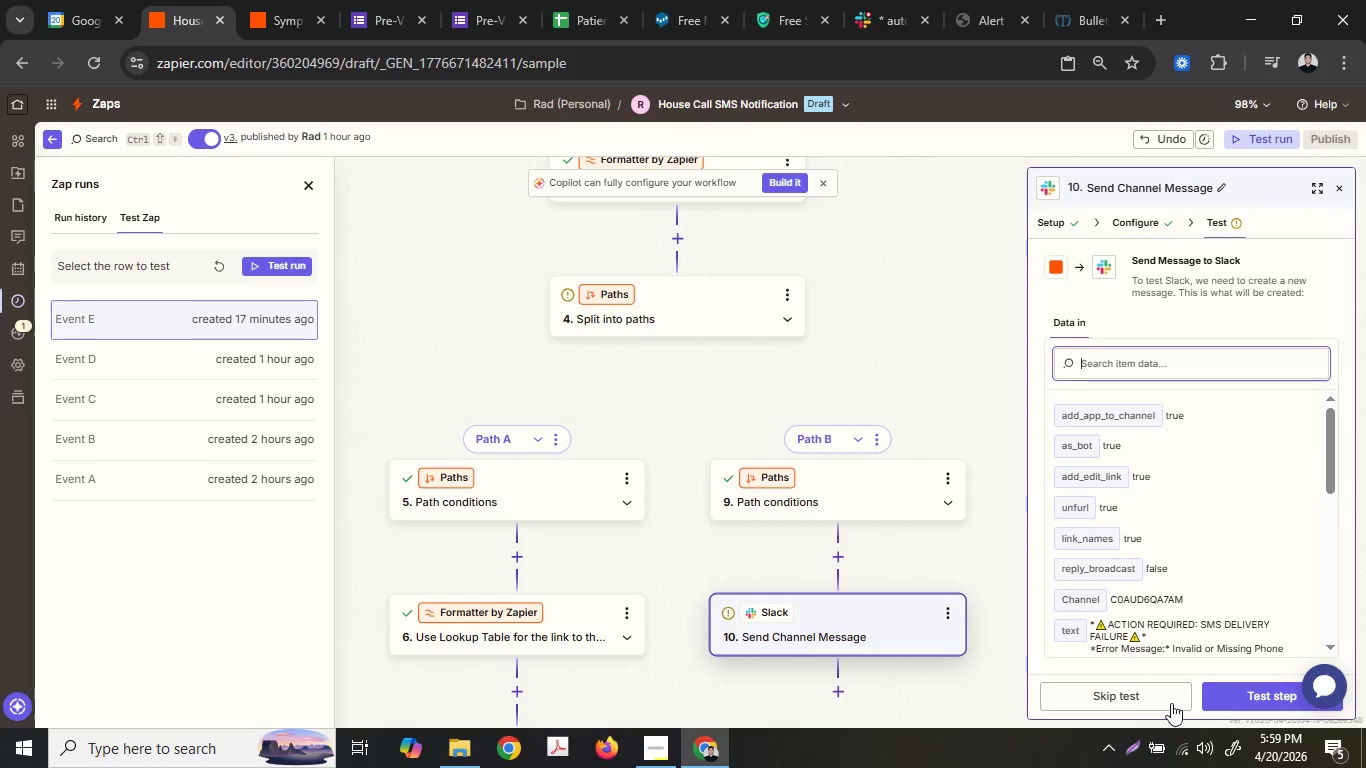 
left_click([1252, 699])
 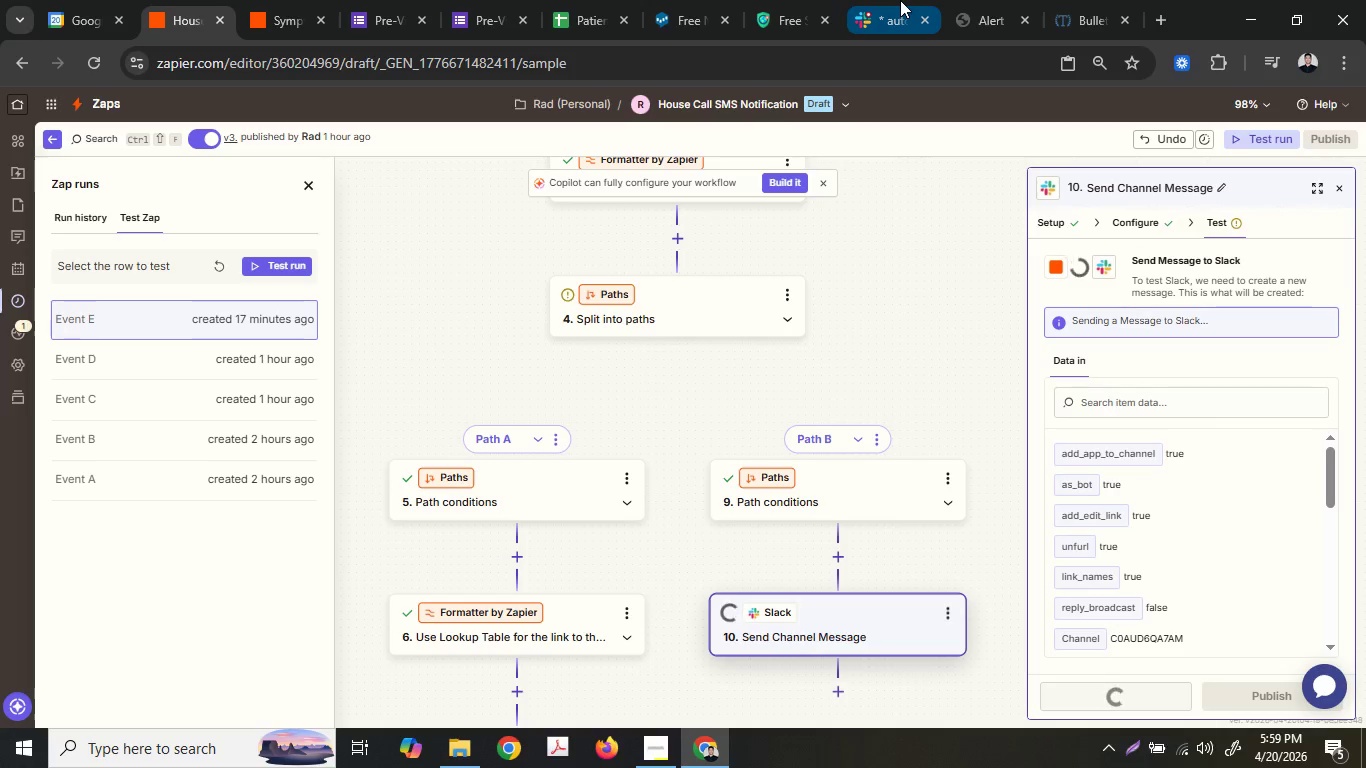 
left_click([900, 0])
 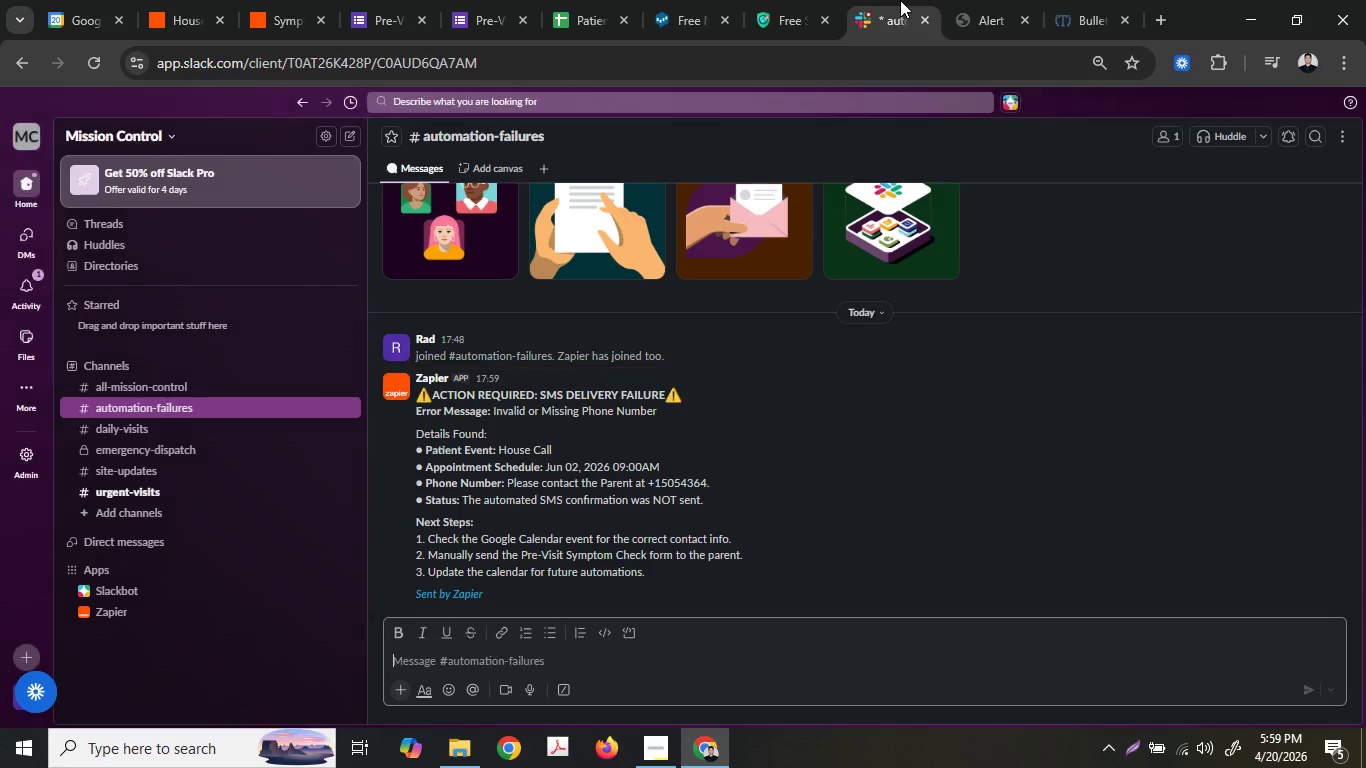 
left_click_drag(start_coordinate=[900, 0], to_coordinate=[293, 8])
 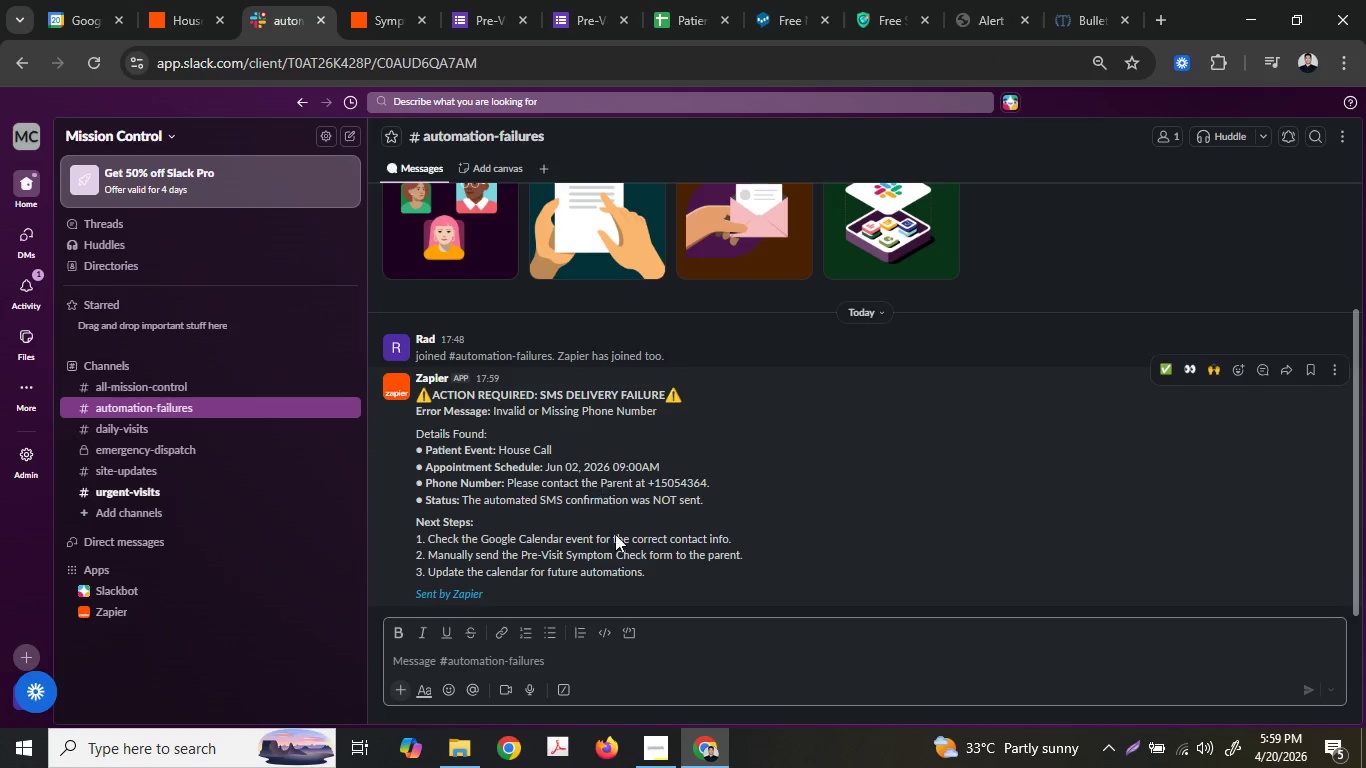 
scroll: coordinate [620, 540], scroll_direction: down, amount: 2.0
 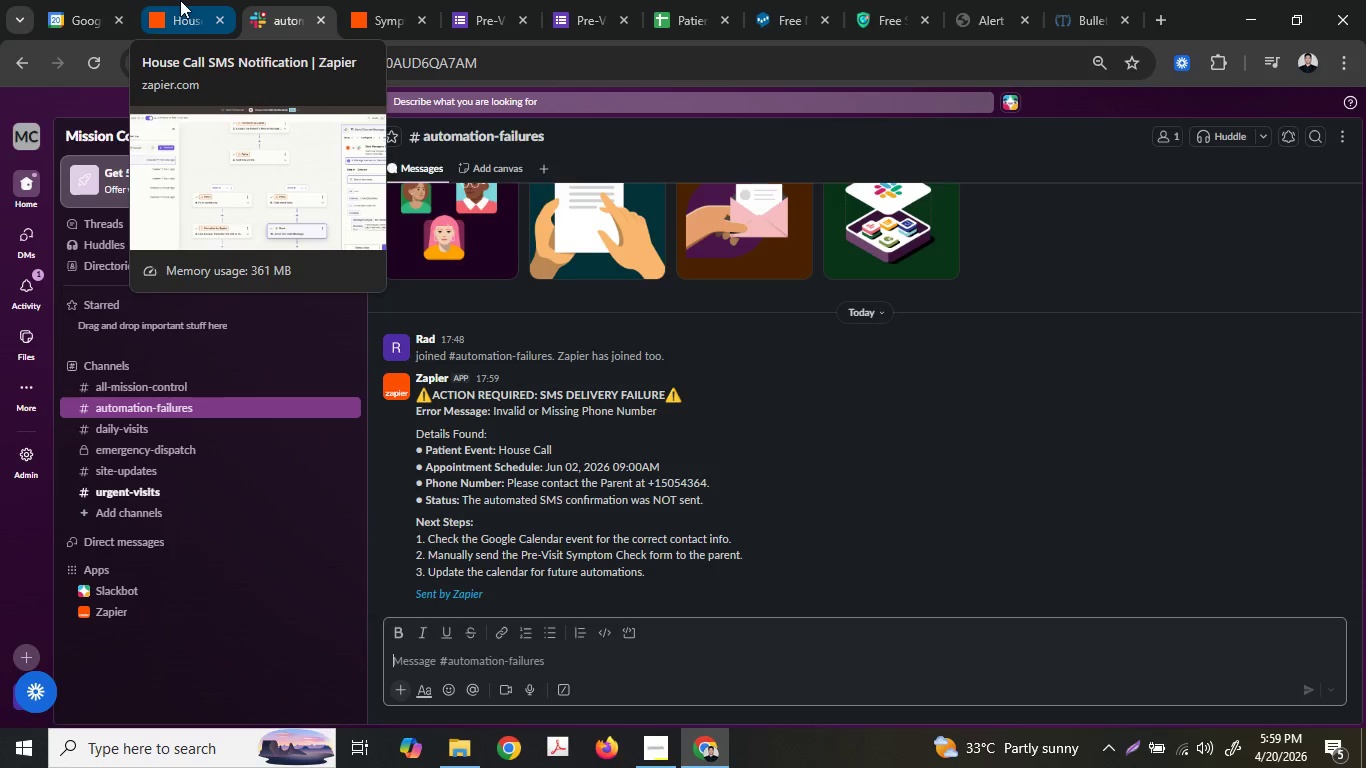 
wait(21.03)
 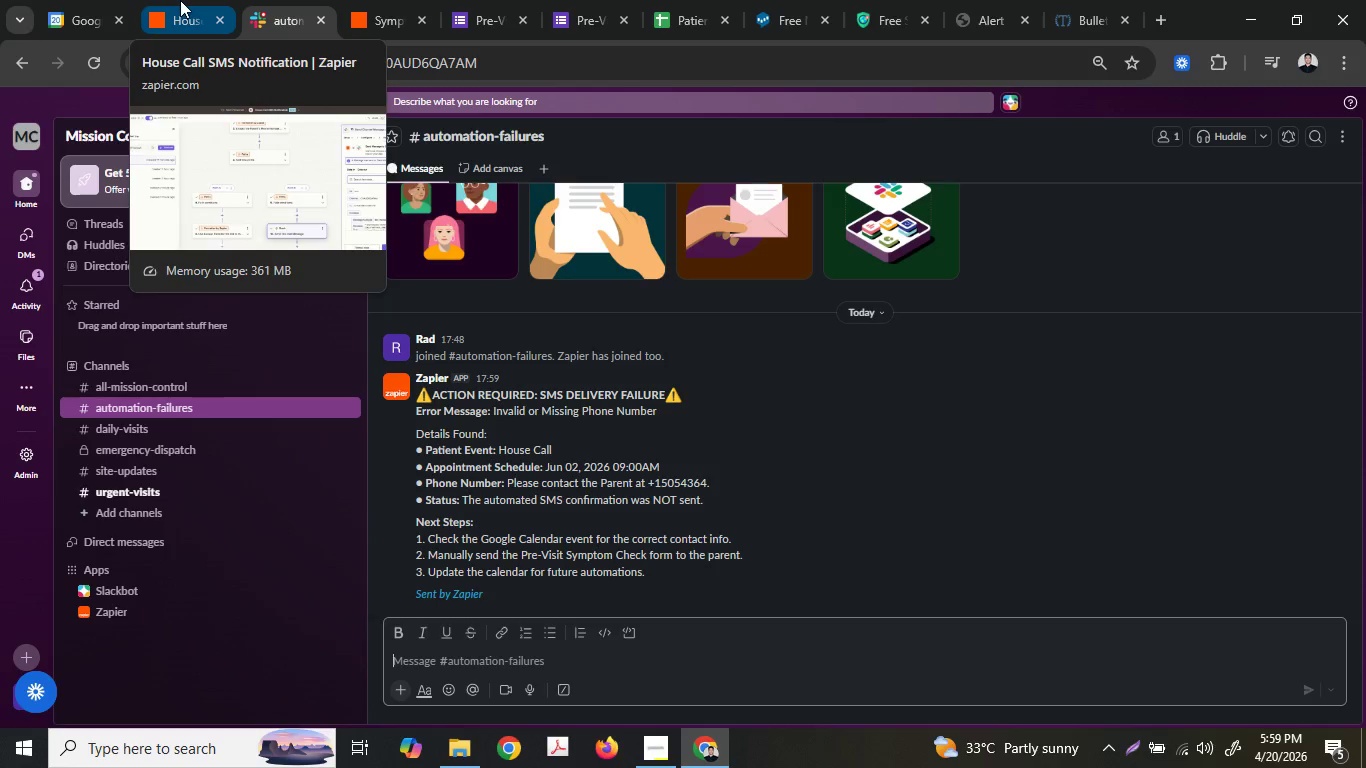 
left_click([182, 0])
 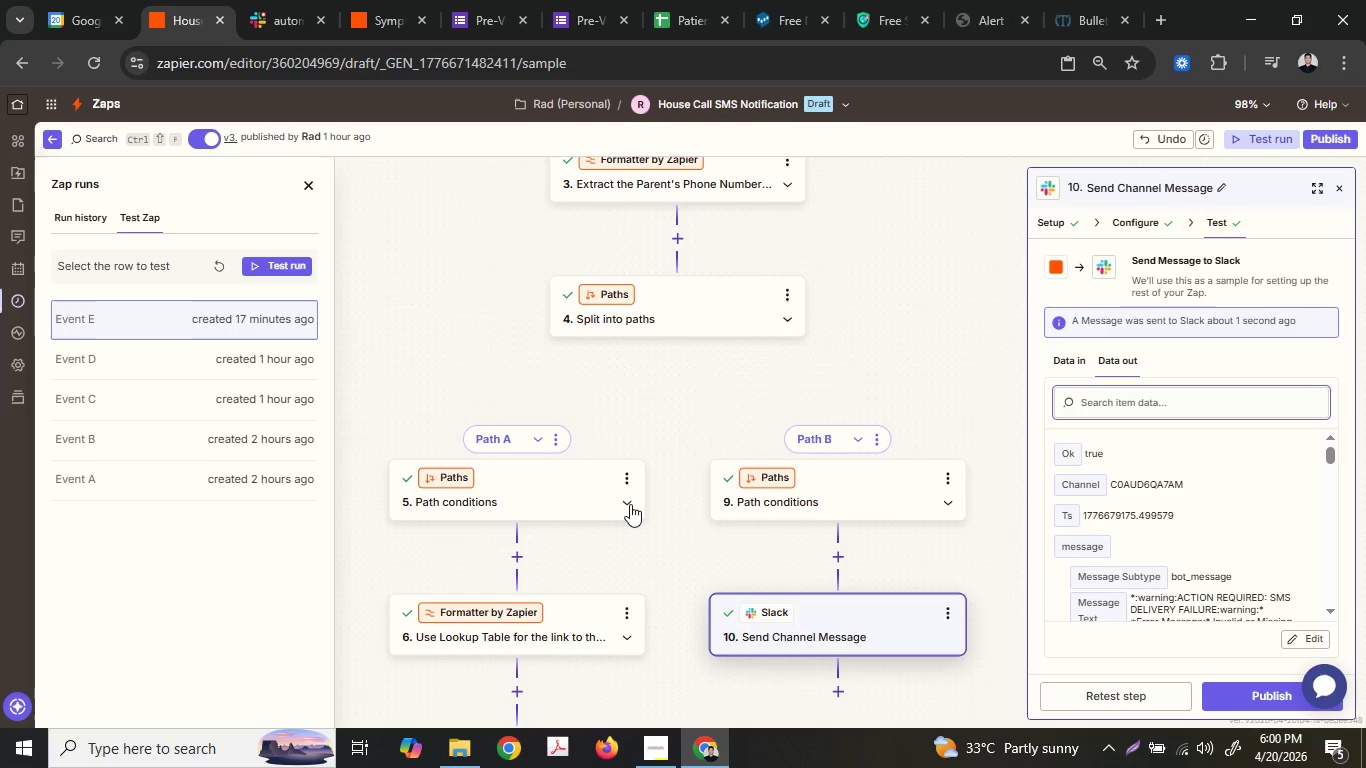 
scroll: coordinate [638, 512], scroll_direction: up, amount: 2.0
 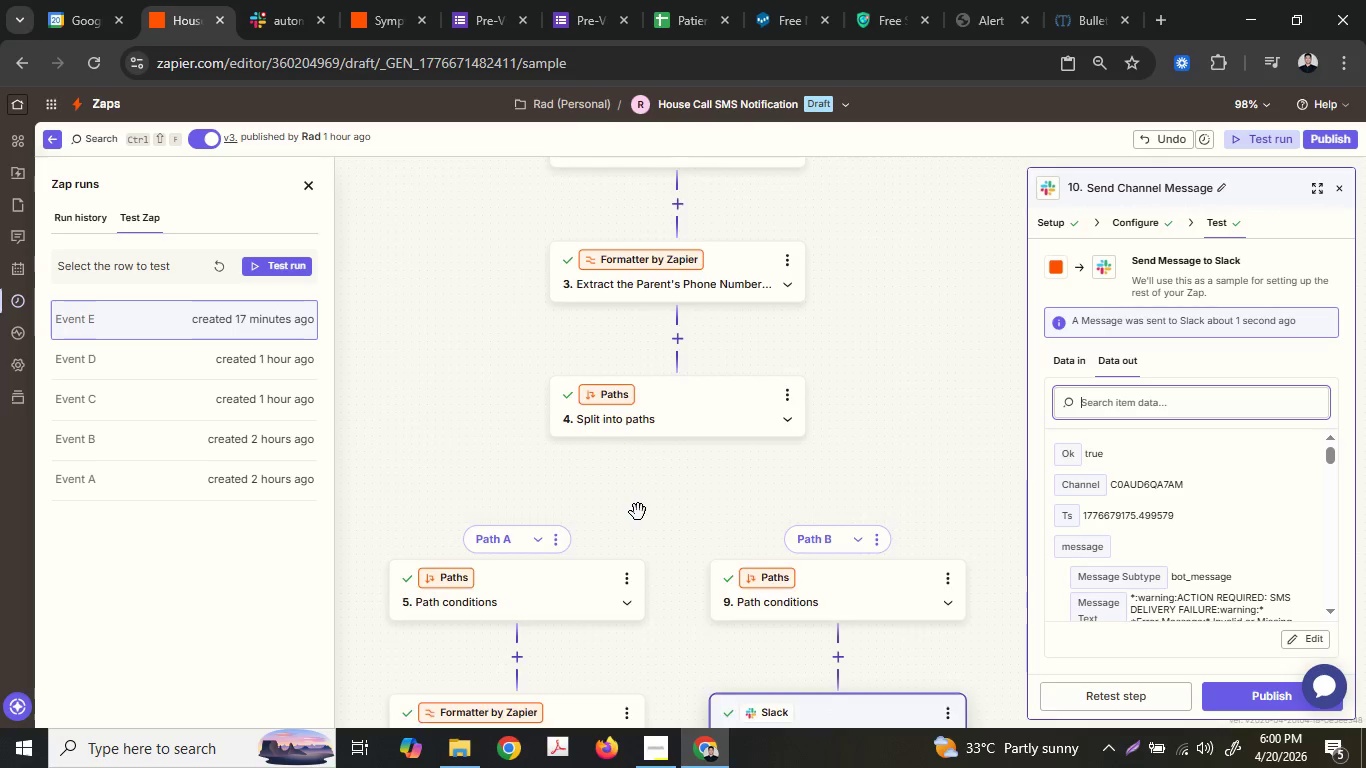 
left_click([1135, 209])
 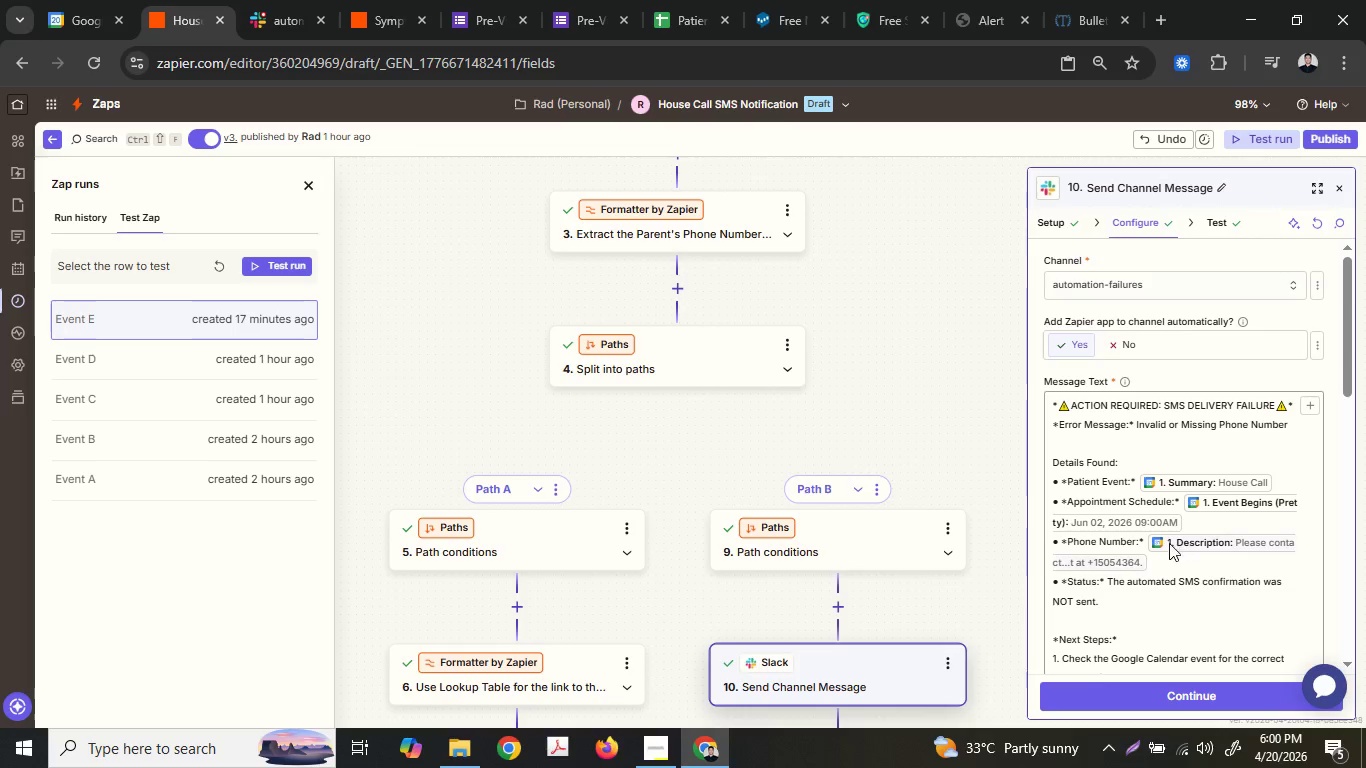 
scroll: coordinate [638, 512], scroll_direction: down, amount: 1.0
 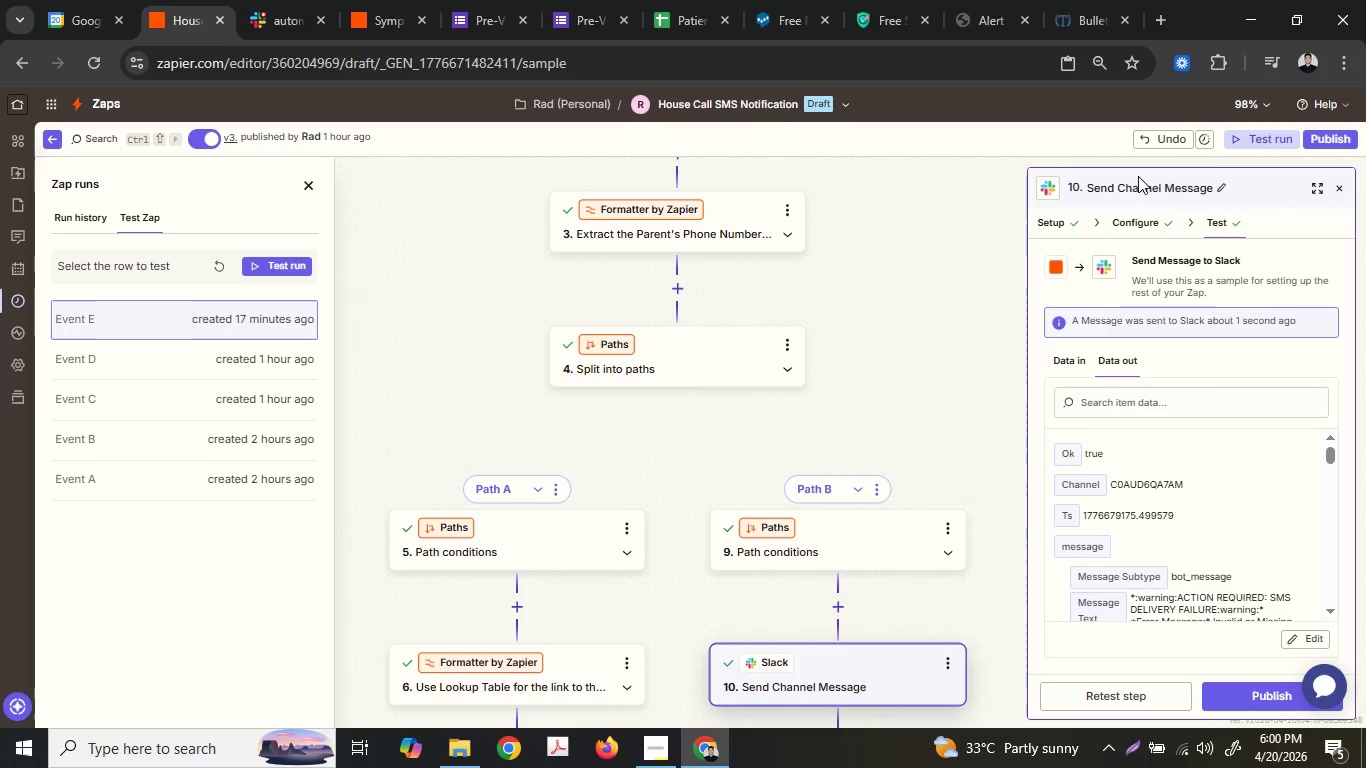 
left_click([1181, 543])
 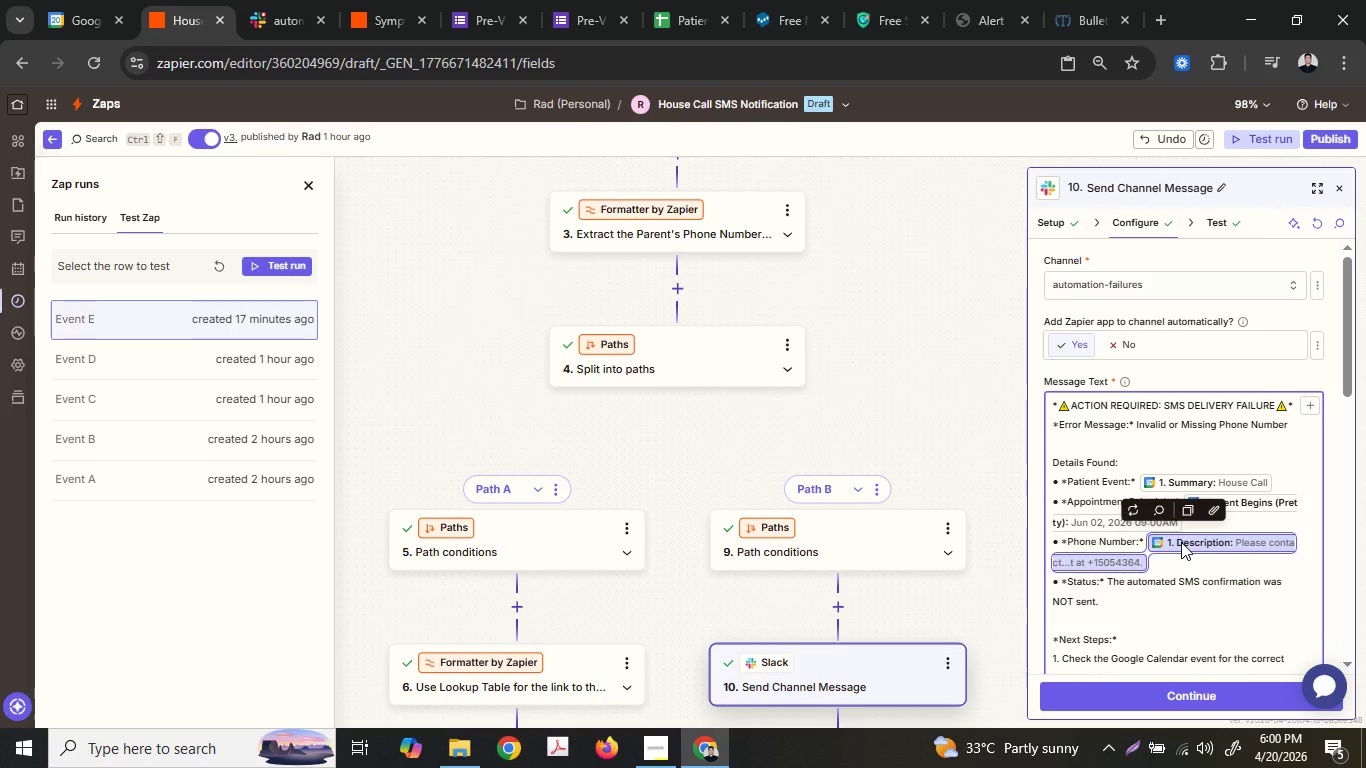 
key(Backspace)
 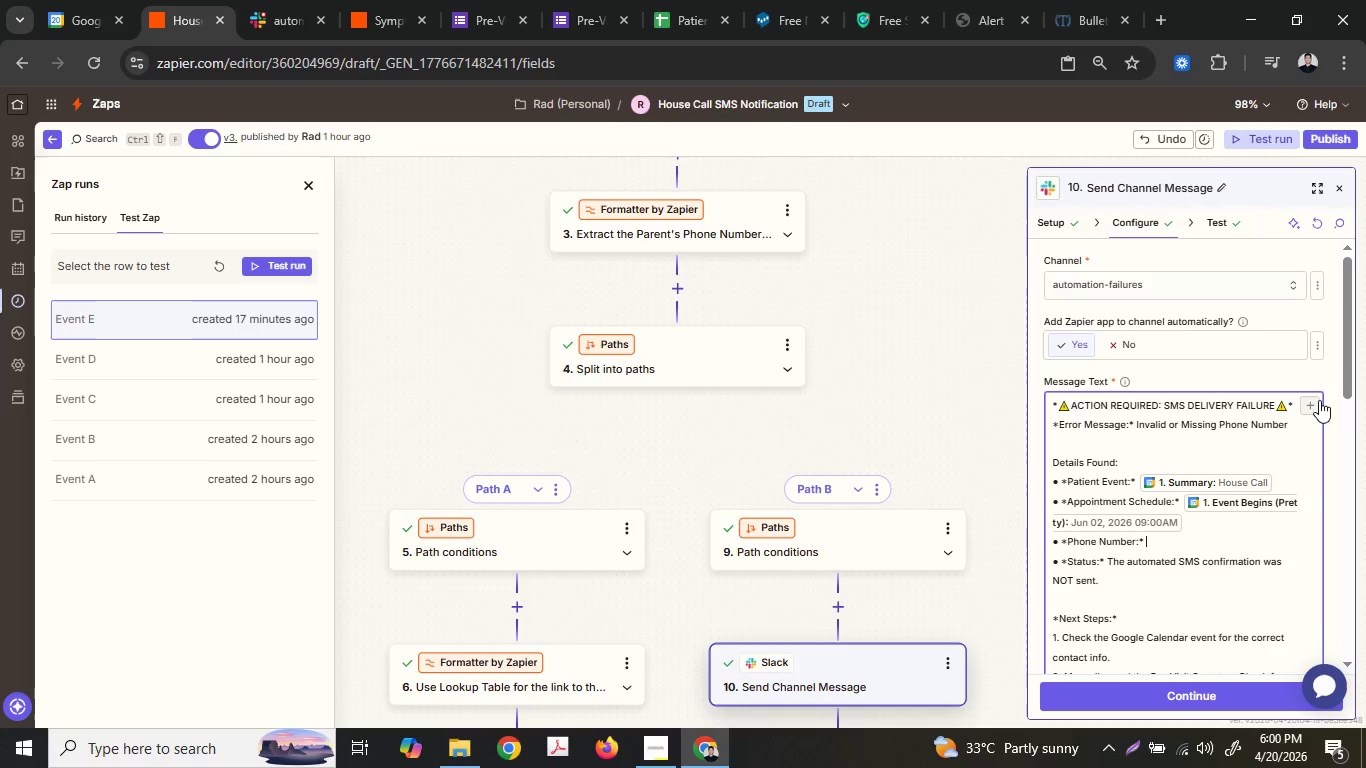 
left_click([1318, 400])
 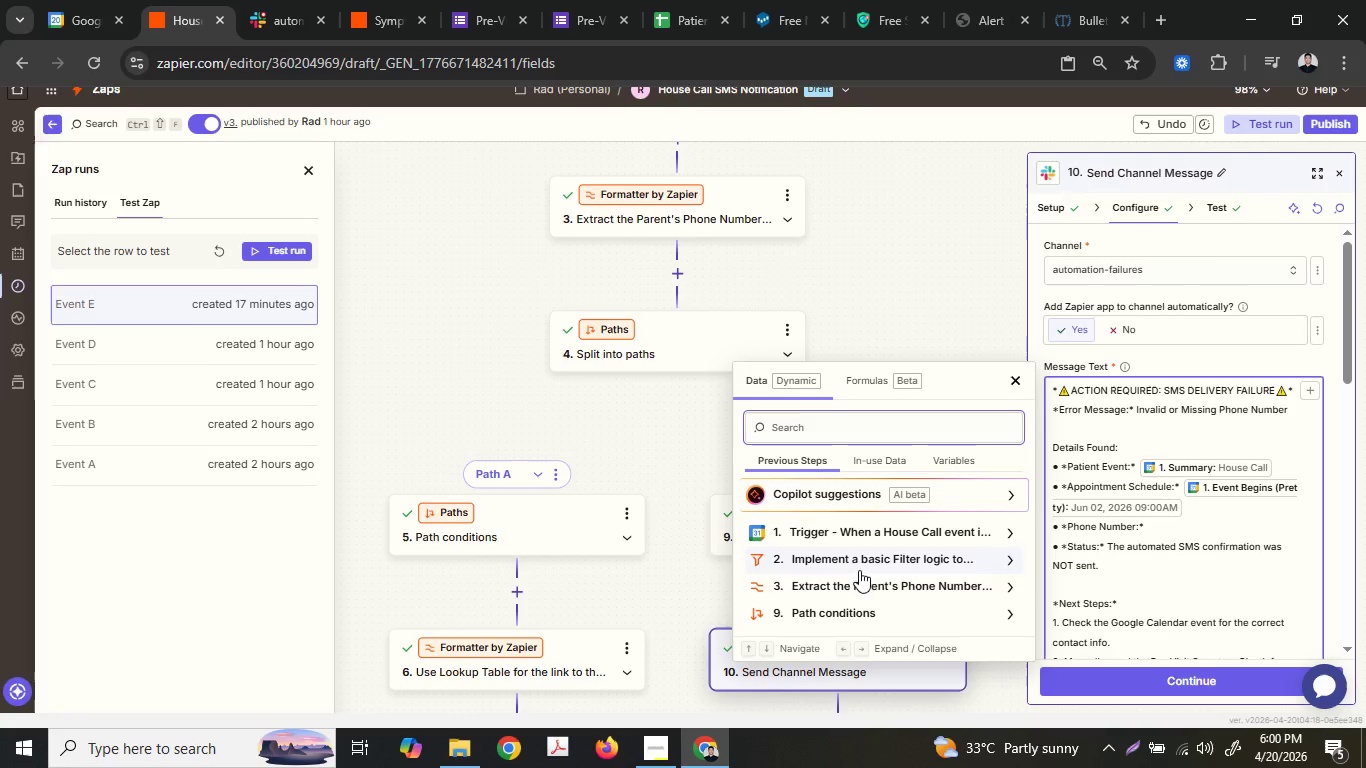 
left_click([848, 596])
 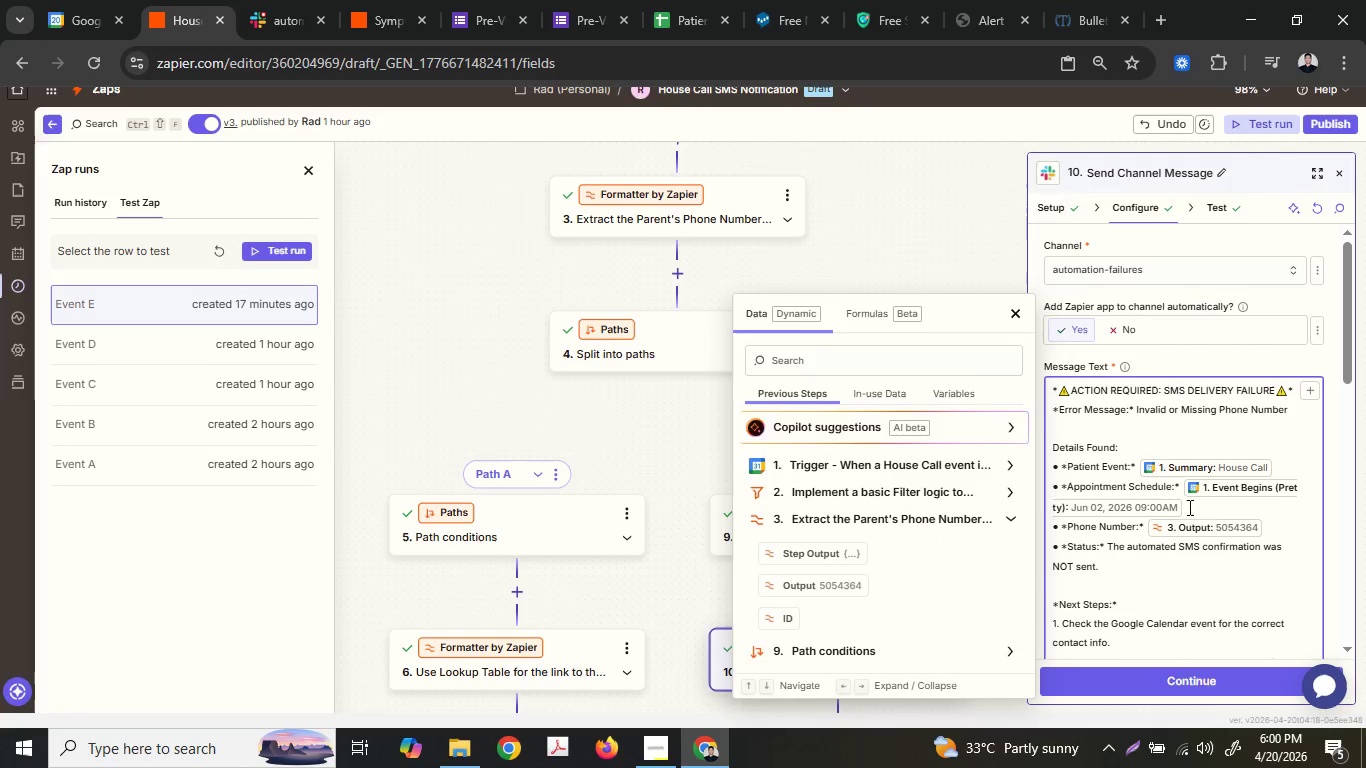 
left_click([1210, 506])
 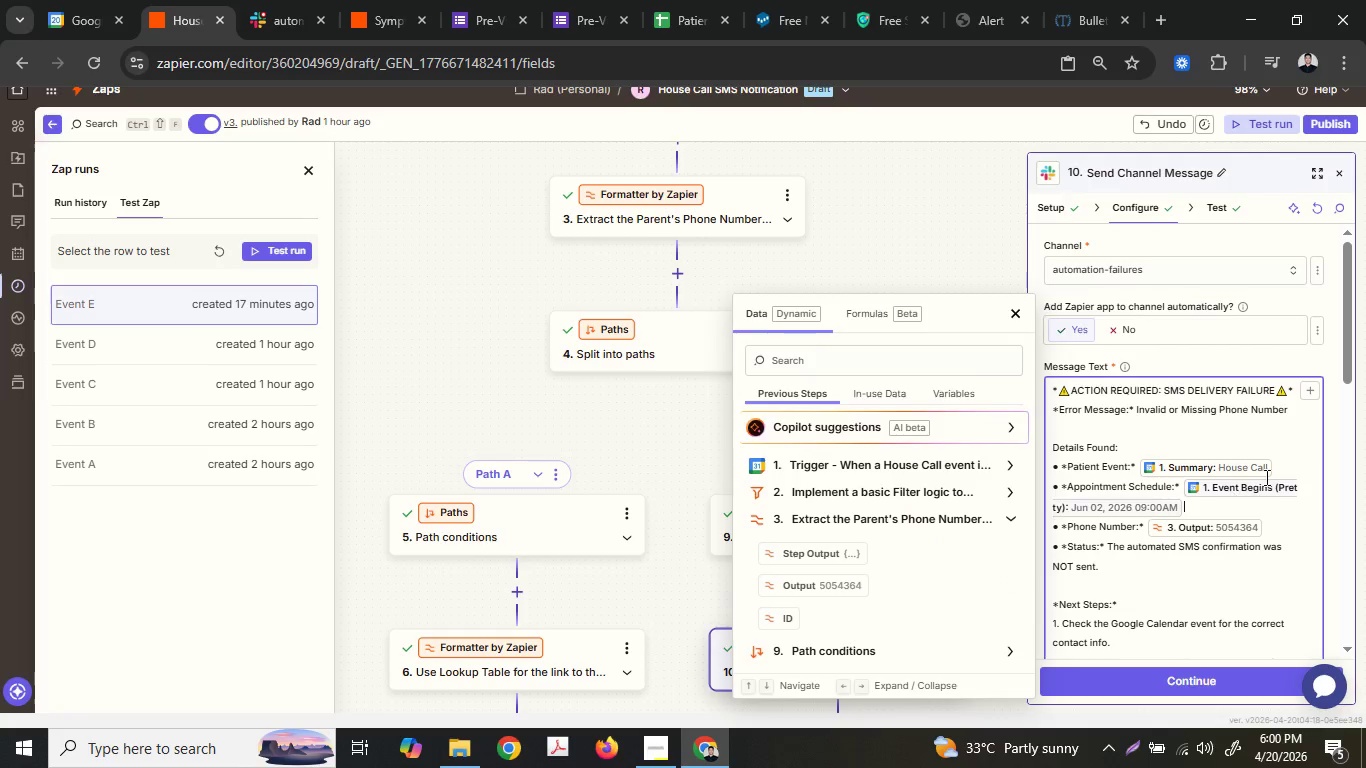 
left_click([1294, 465])
 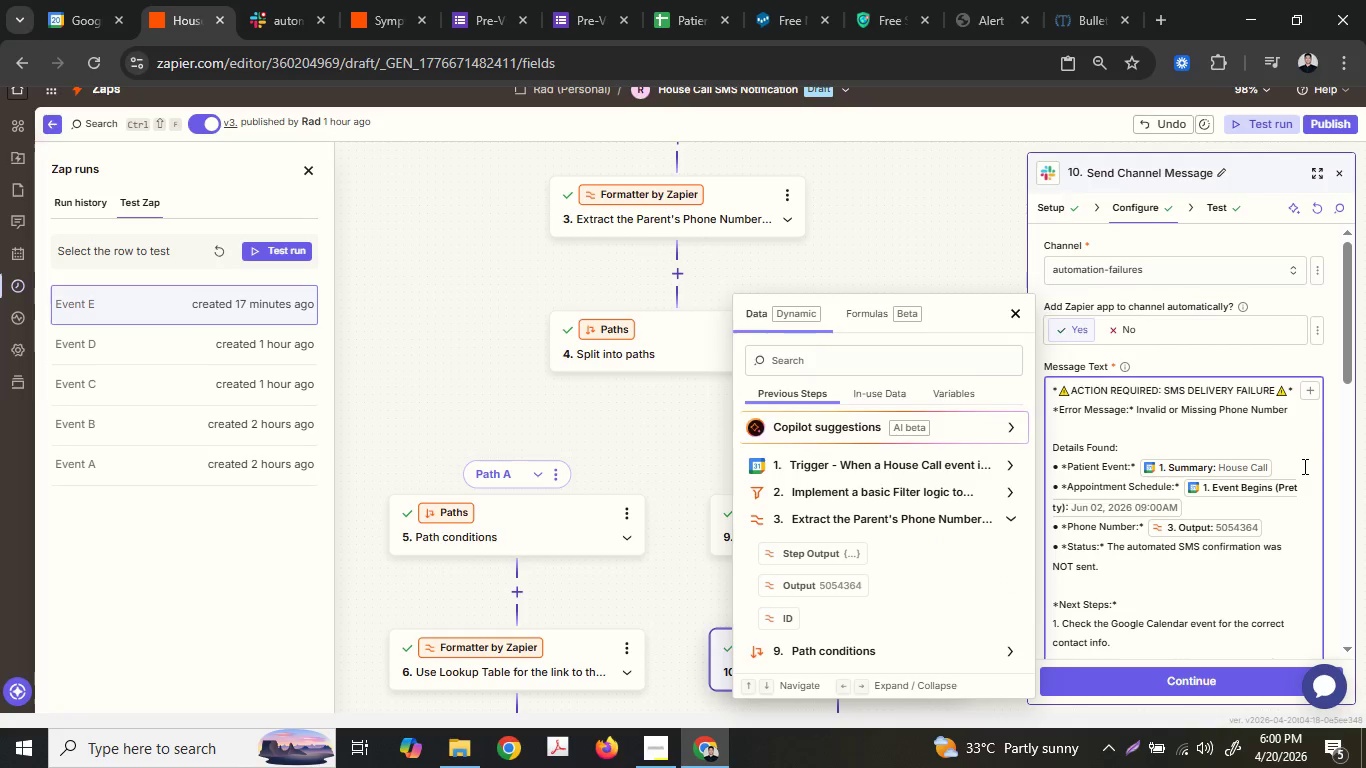 
key(Enter)
 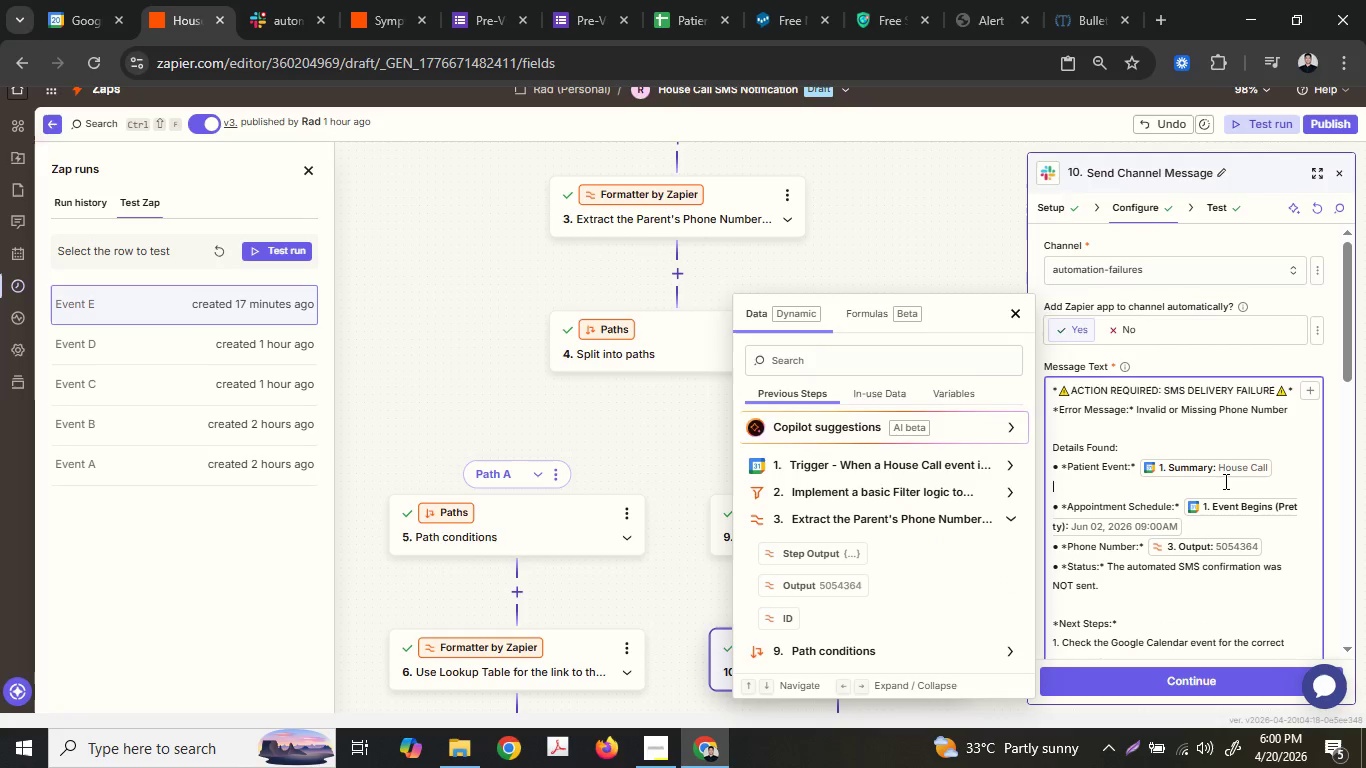 
key(ArrowUp)
 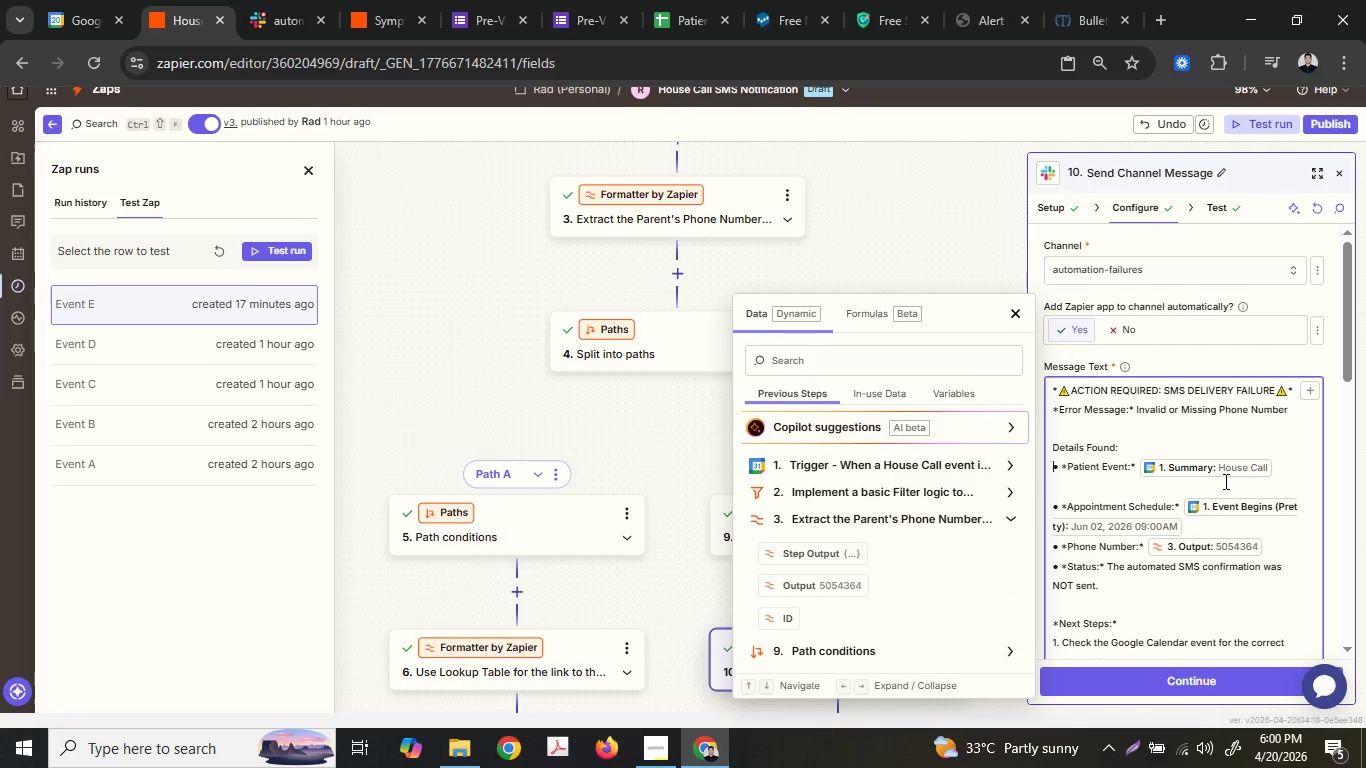 
key(Shift+ArrowRight)
 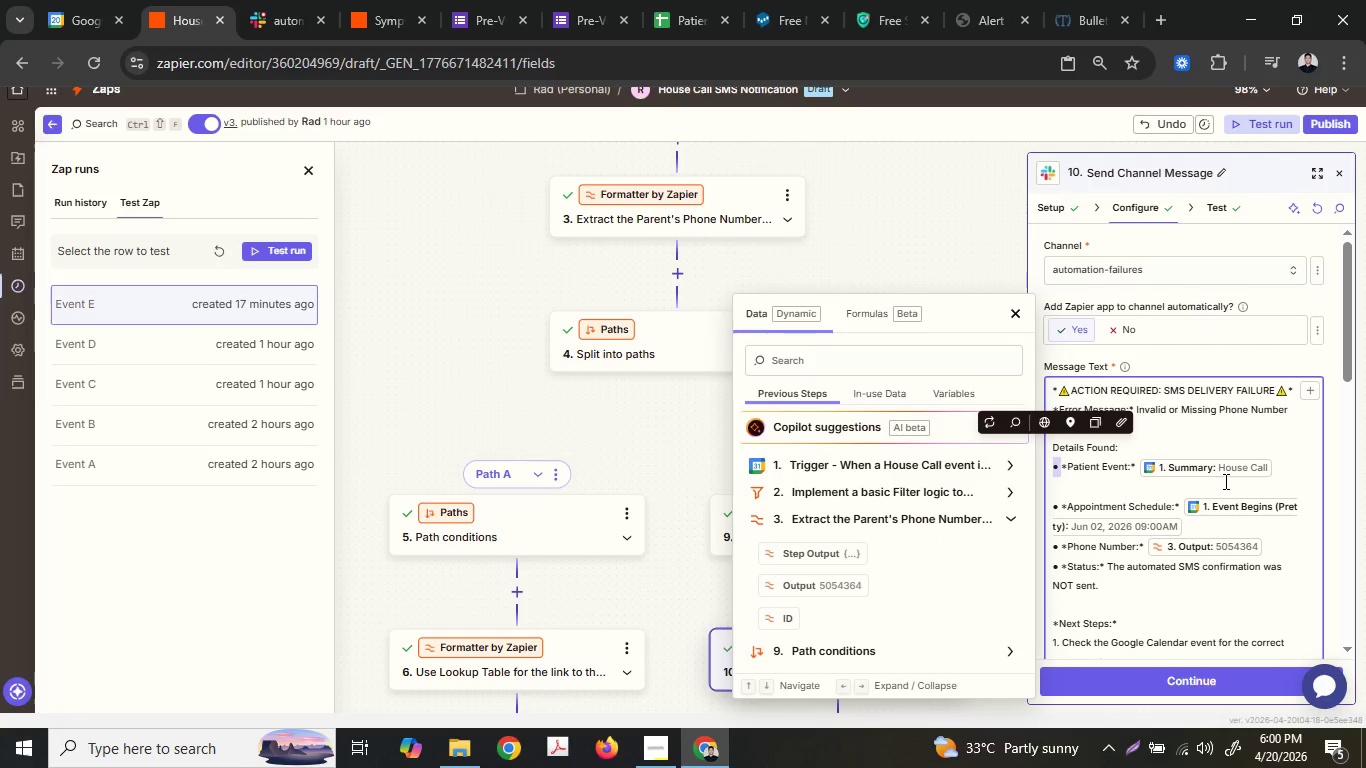 
key(Shift+ArrowRight)
 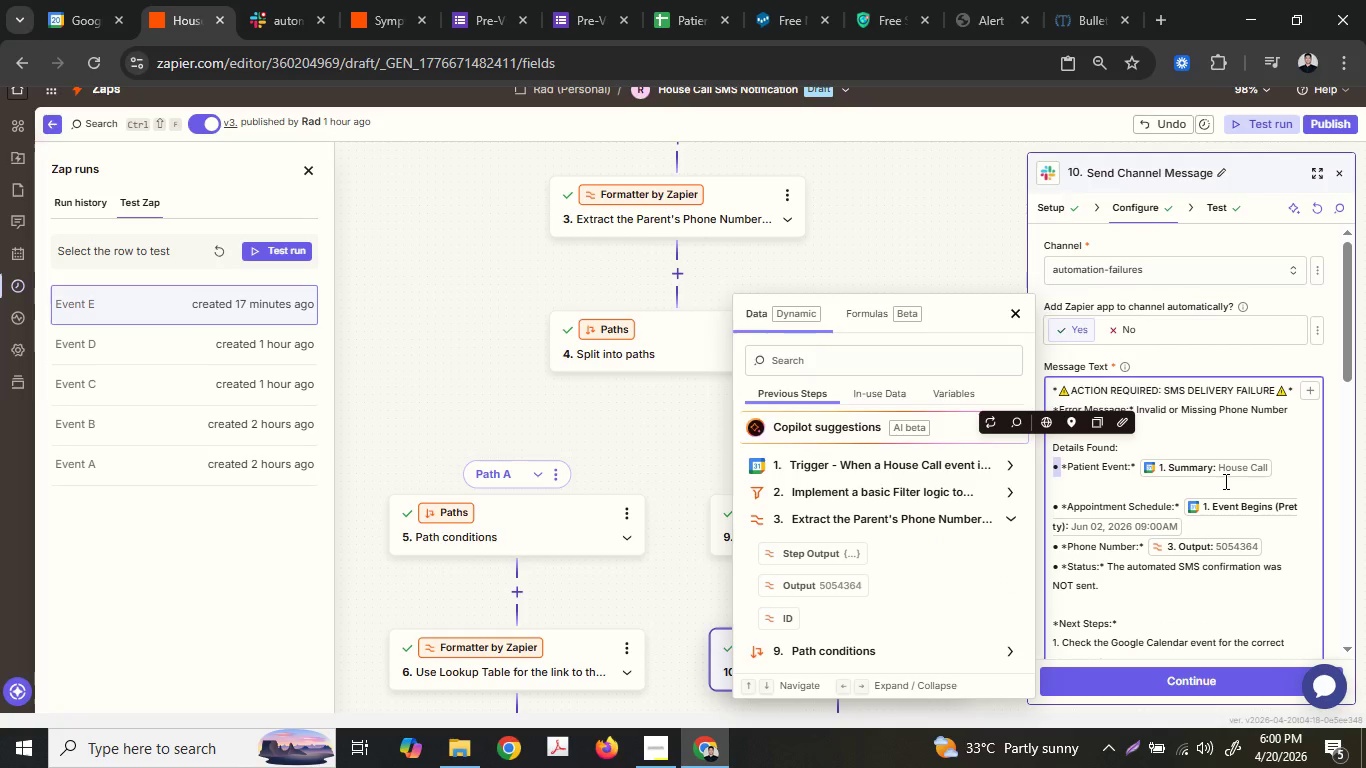 
key(Control+ControlLeft)
 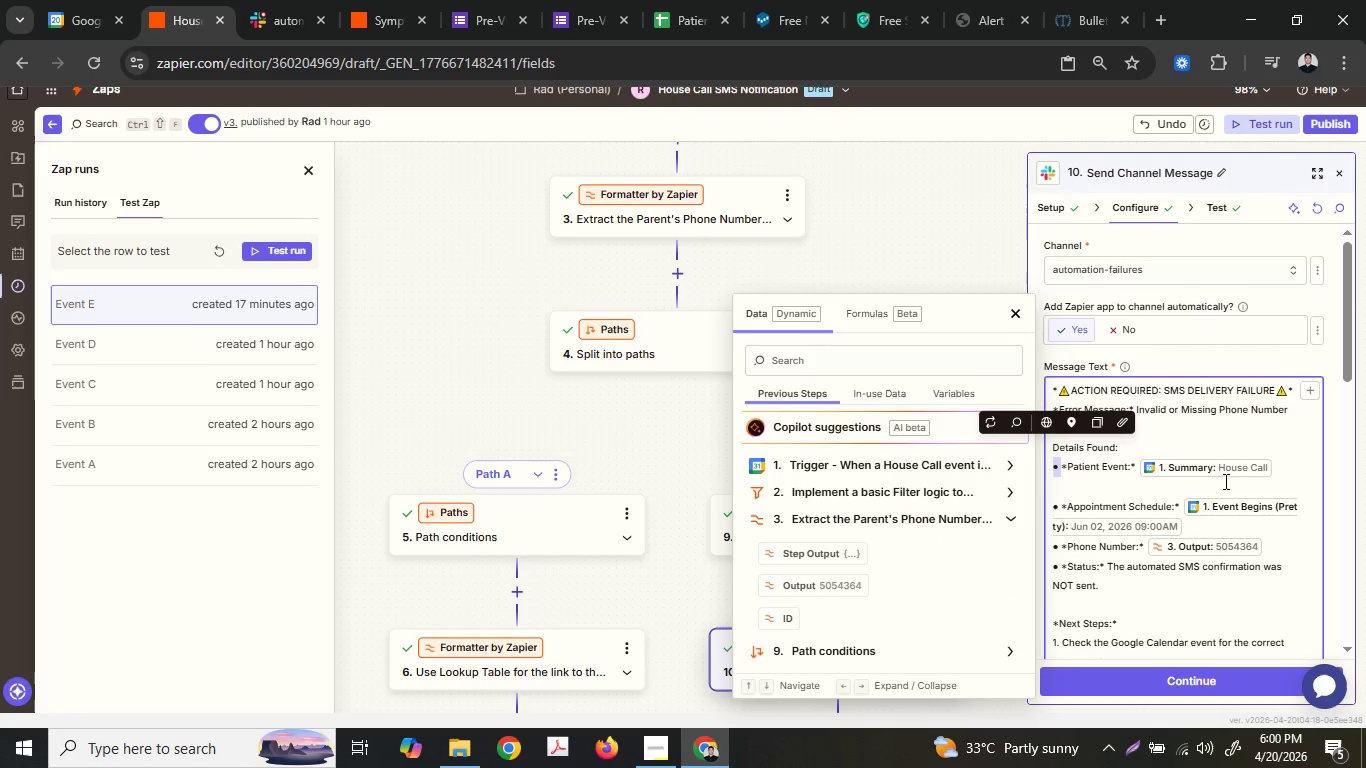 
key(Control+C)
 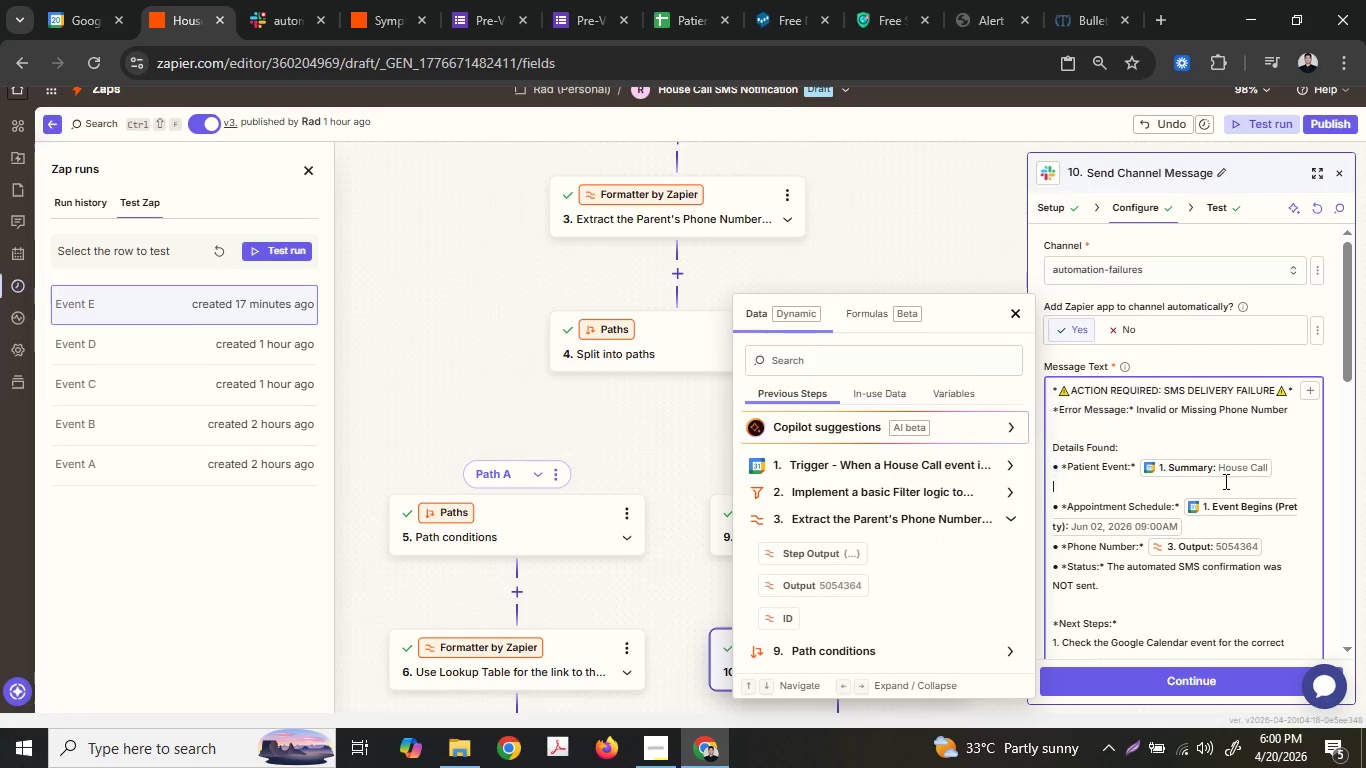 
key(ArrowDown)
 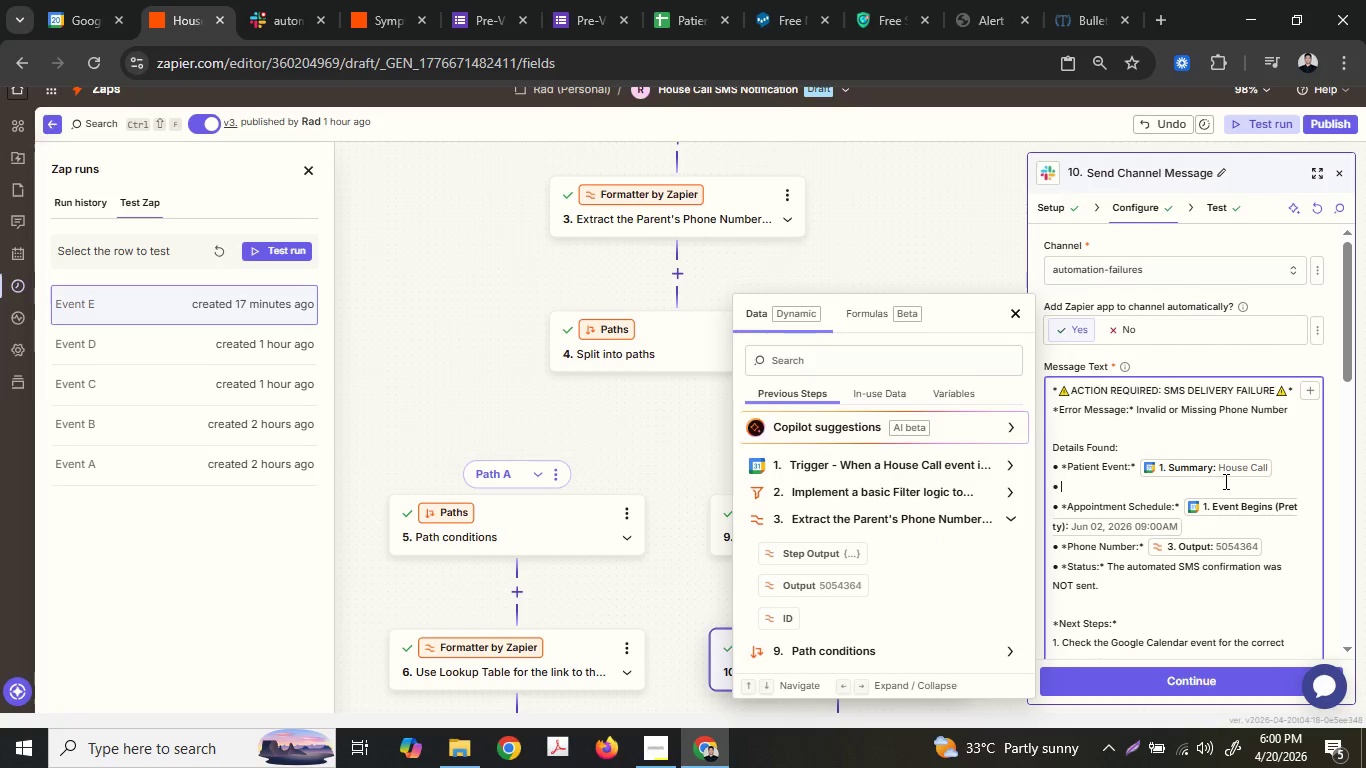 
key(Control+ControlLeft)
 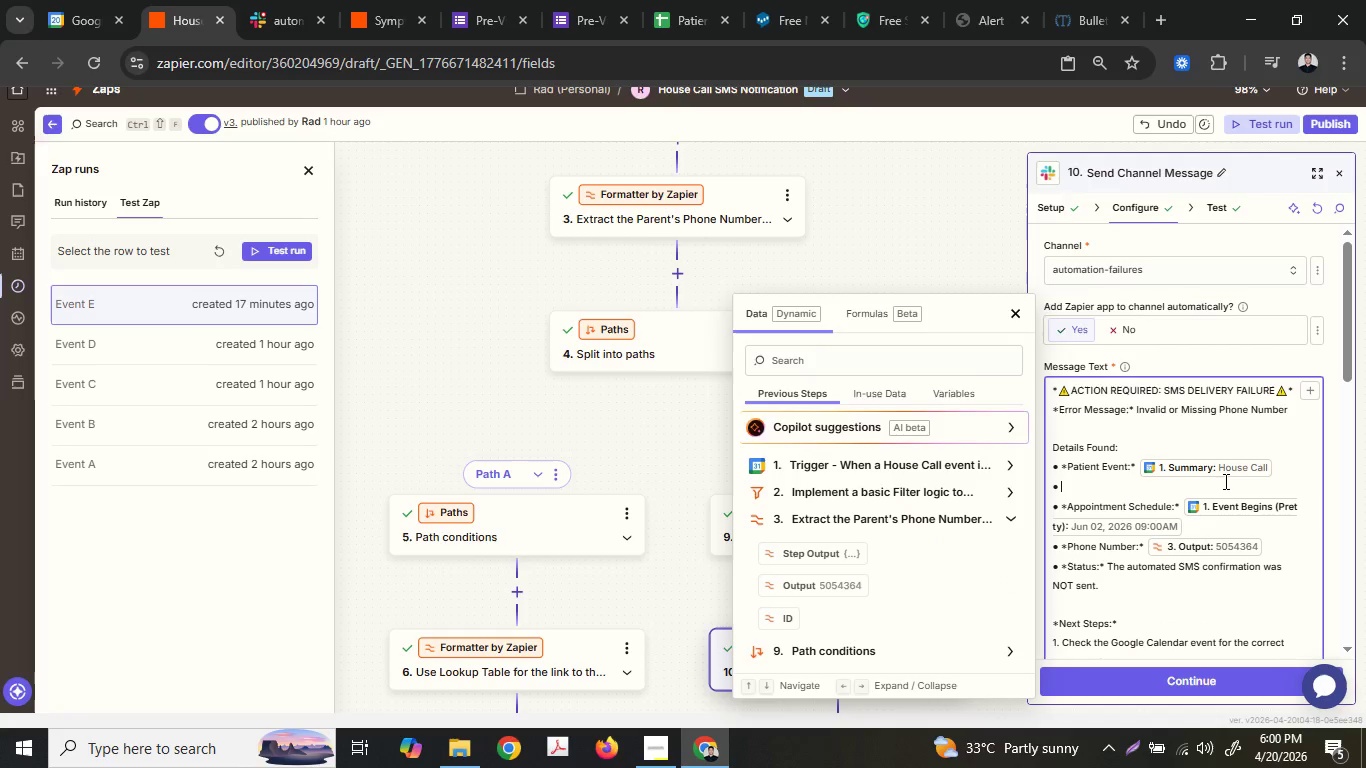 
key(Control+V)
 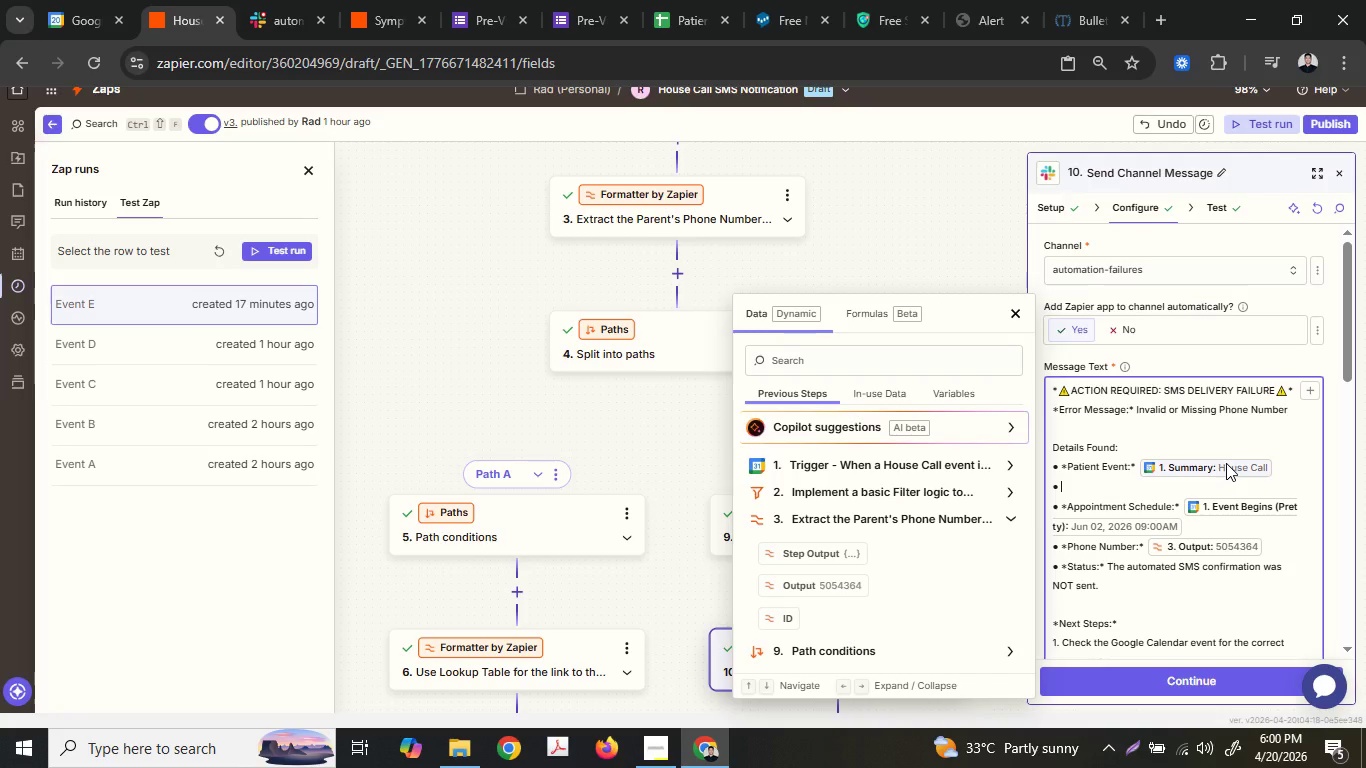 
hold_key(key=ShiftLeft, duration=0.61)
 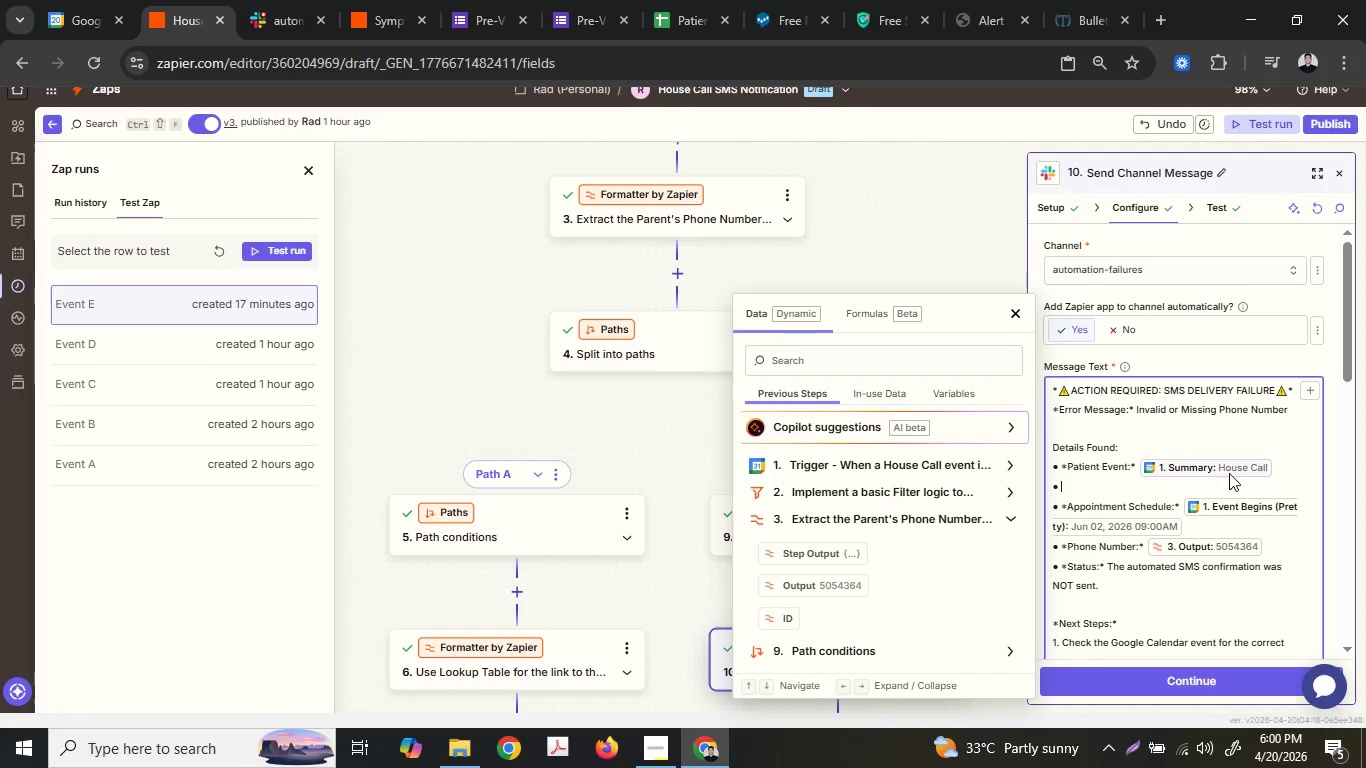 
key(Shift+8)
 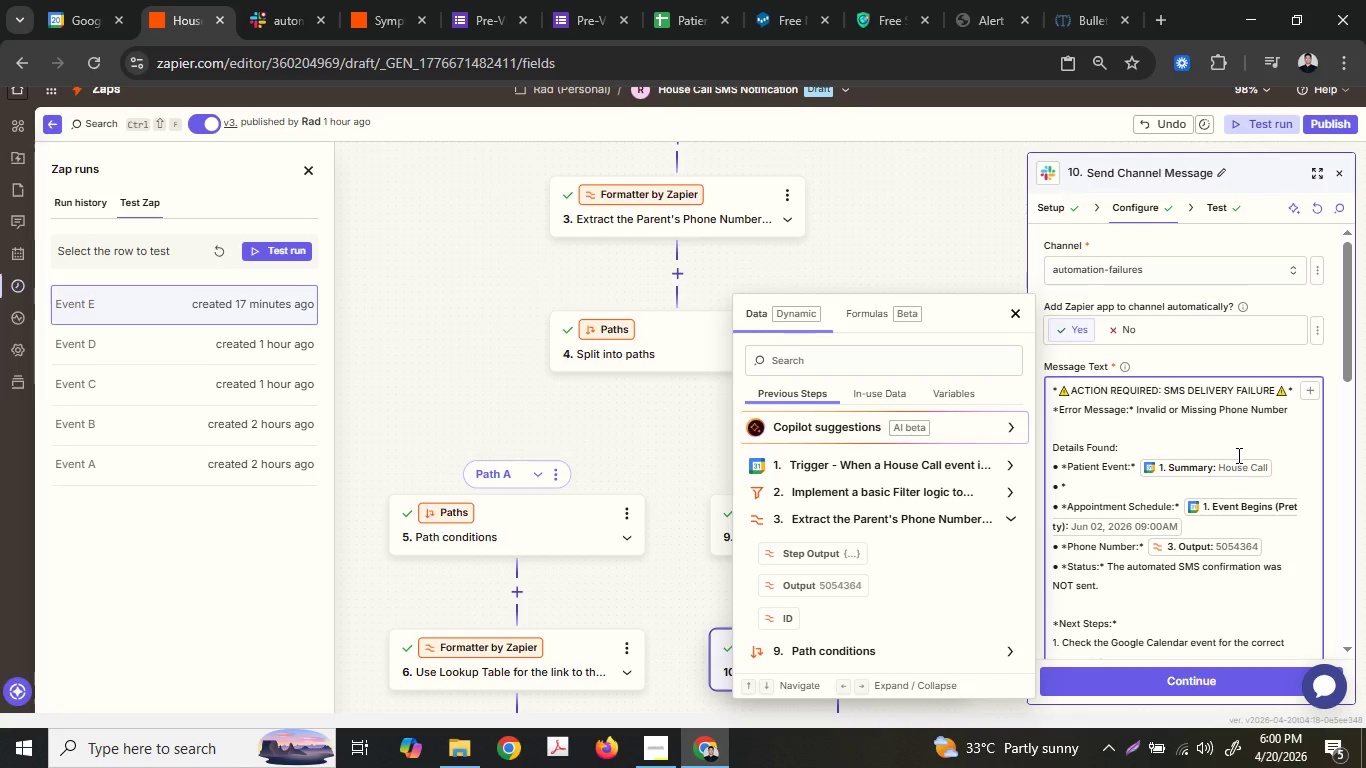 
key(Shift+Backspace)
 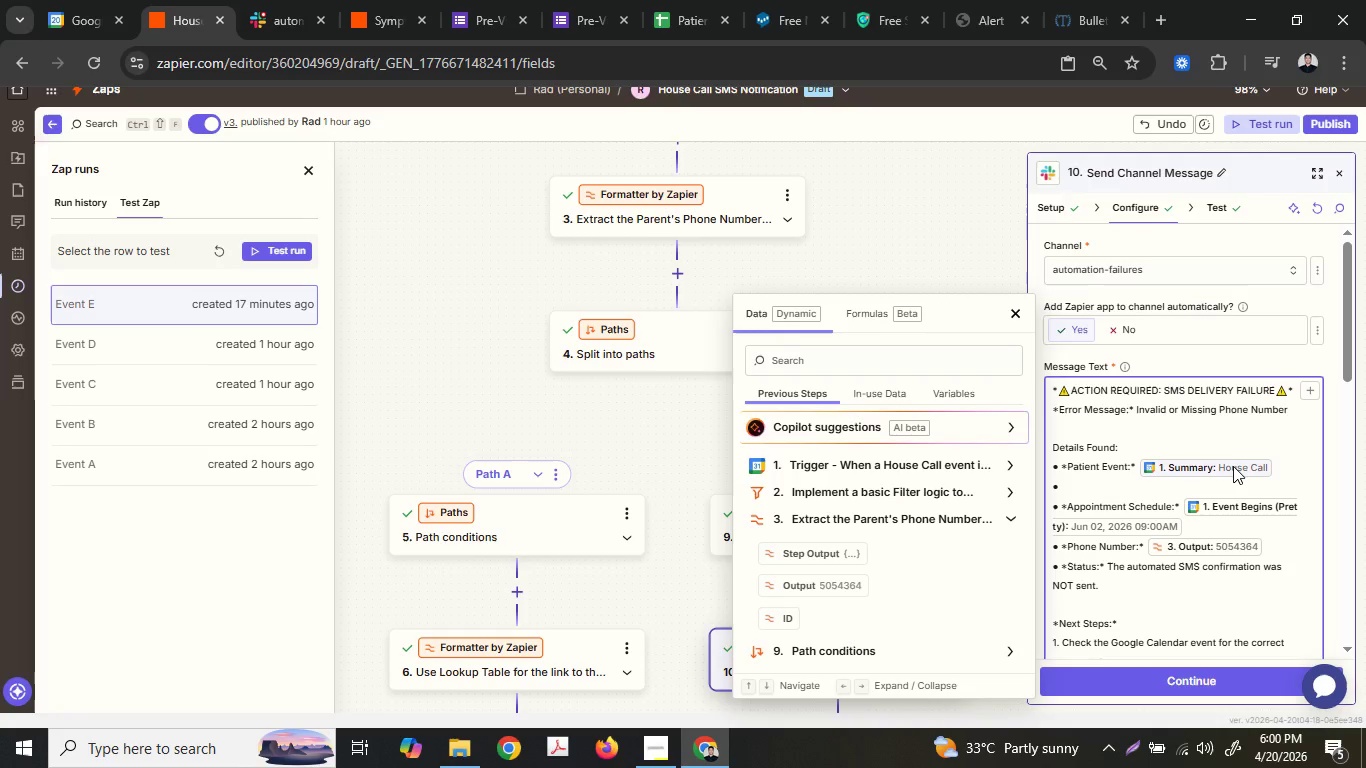 
key(Shift+8)
 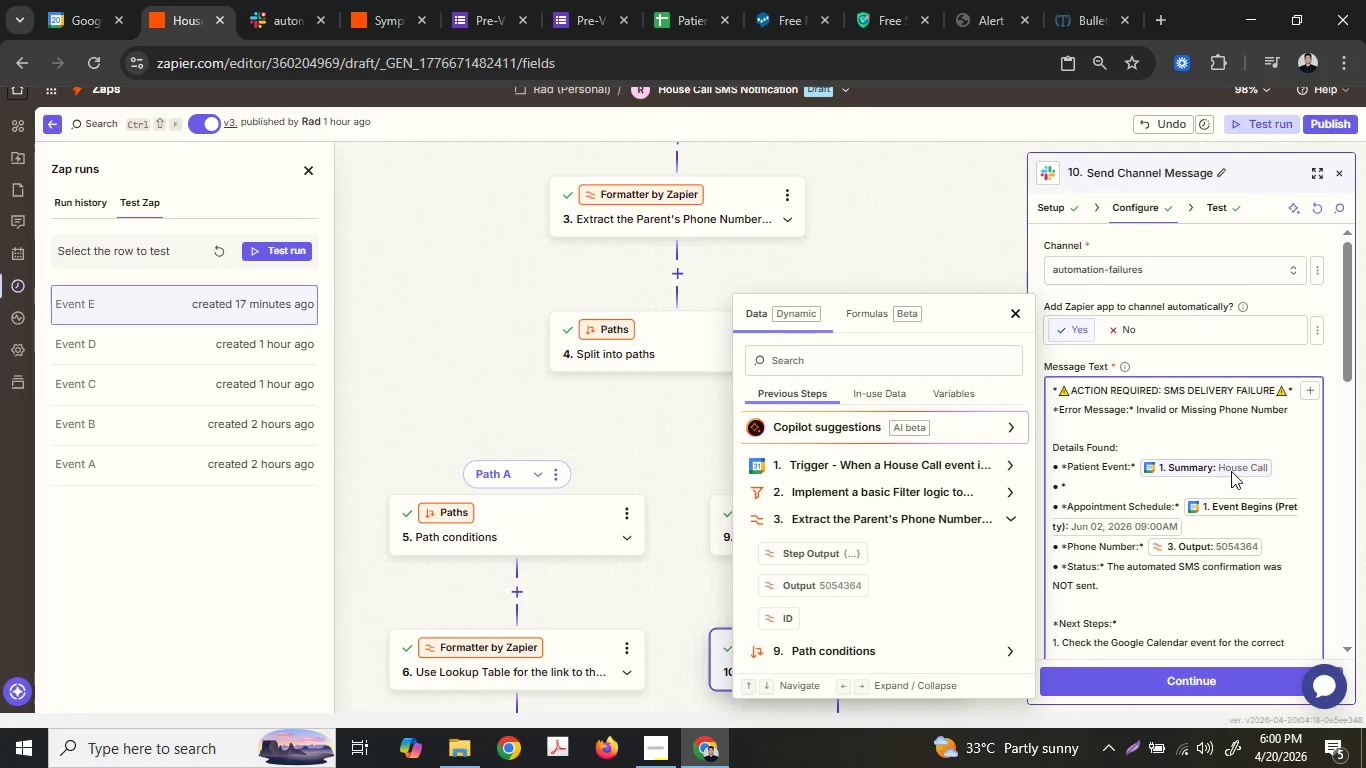 
type(Description)
 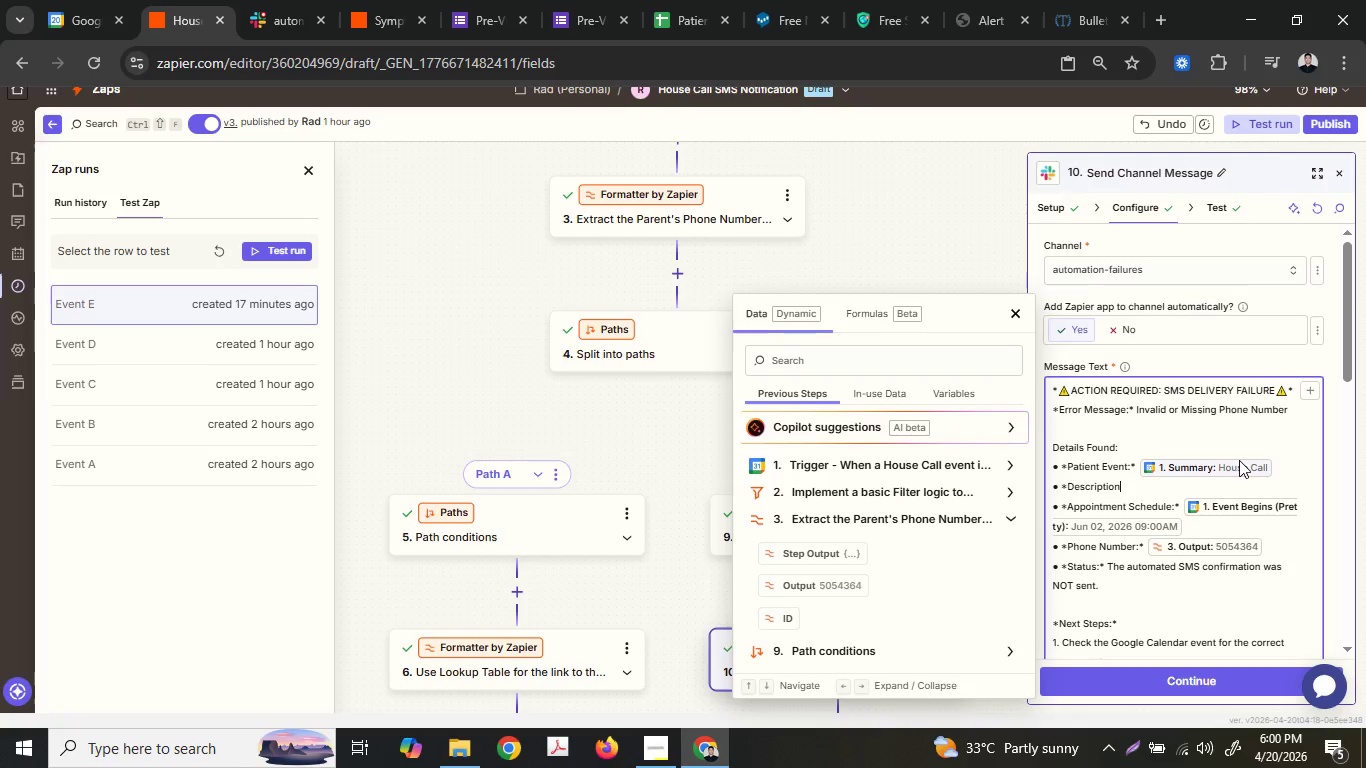 
hold_key(key=ShiftLeft, duration=0.59)
 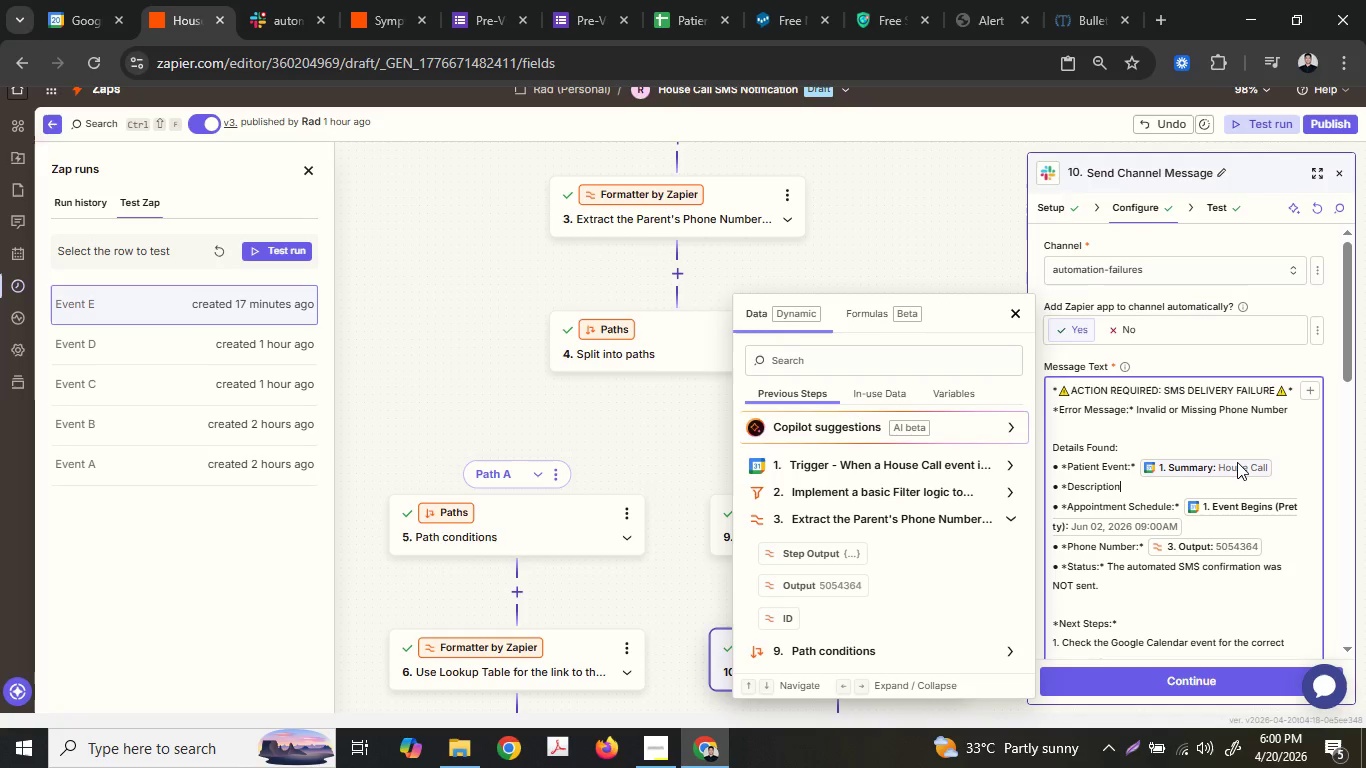 
hold_key(key=ArrowLeft, duration=0.75)
 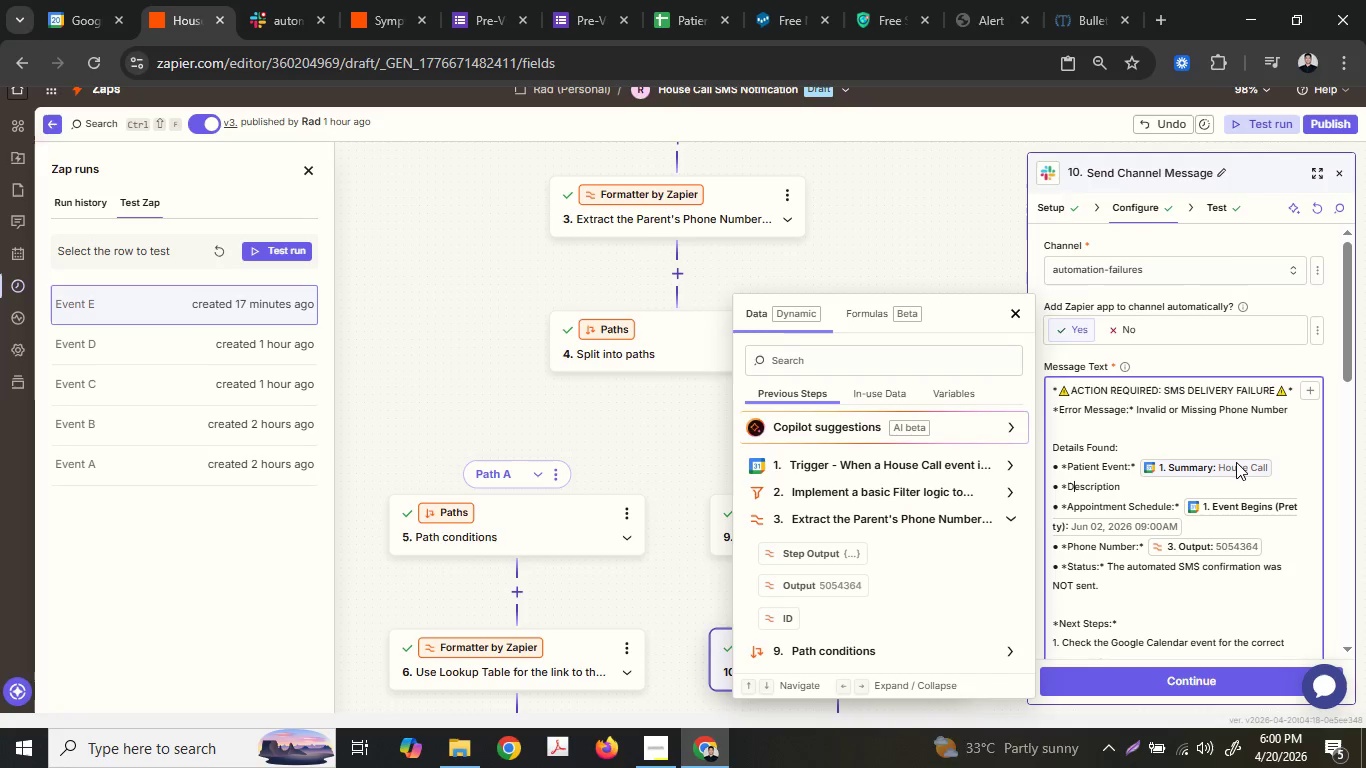 
key(ArrowLeft)
 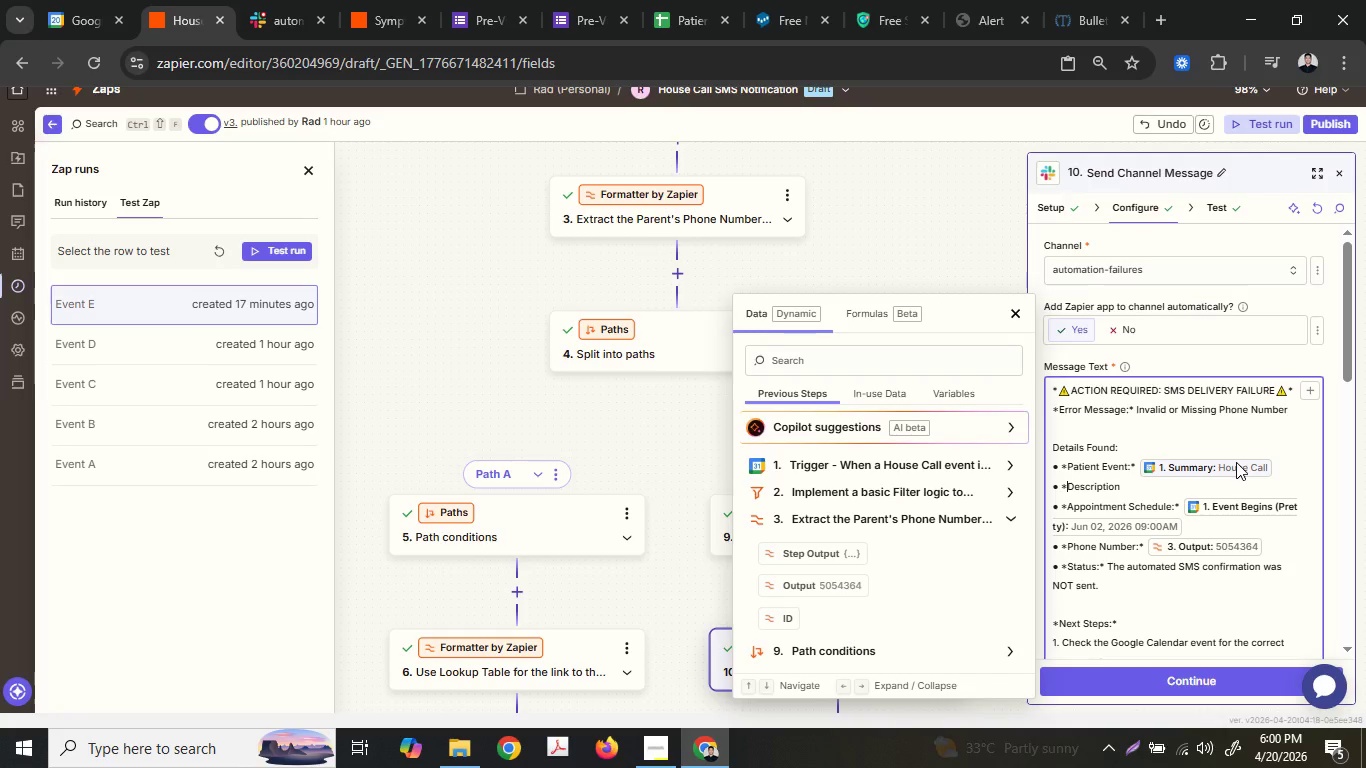 
type(Event )
 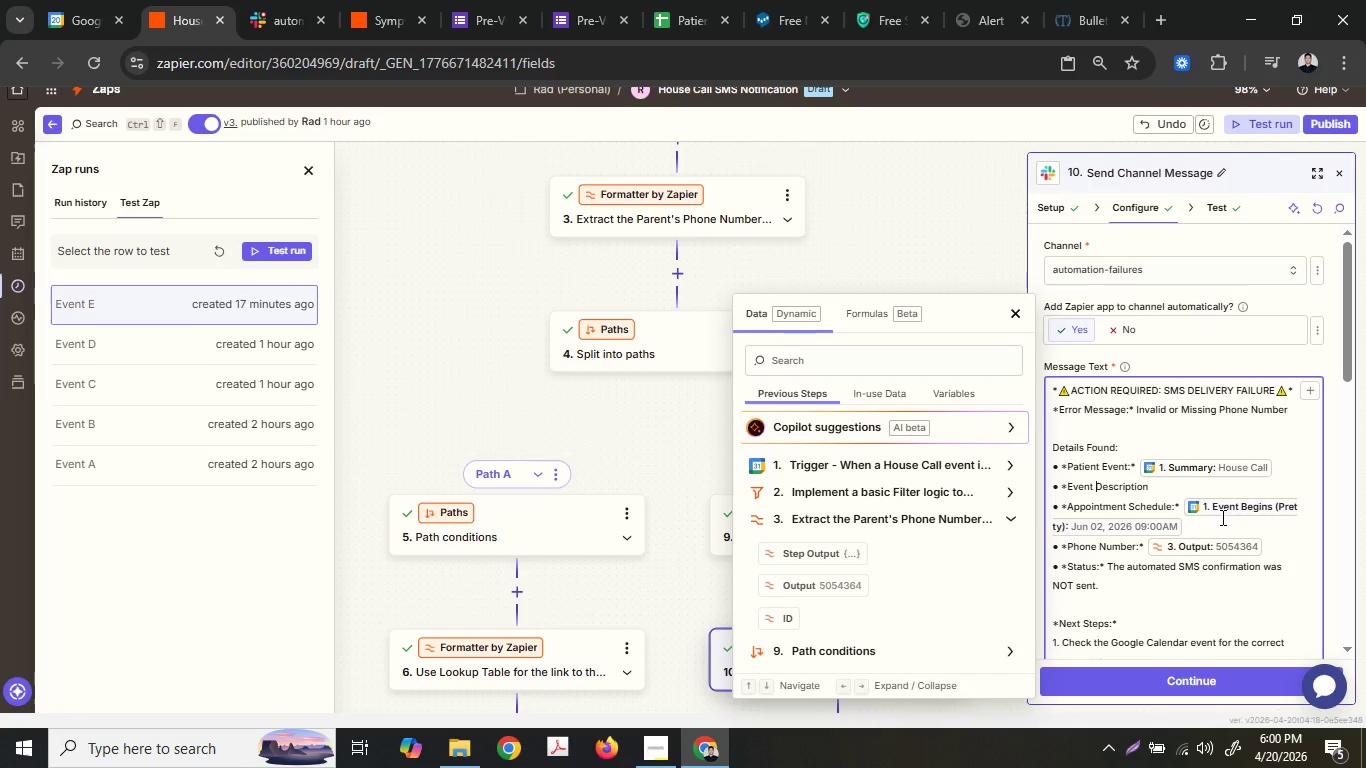 
key(ArrowUp)
 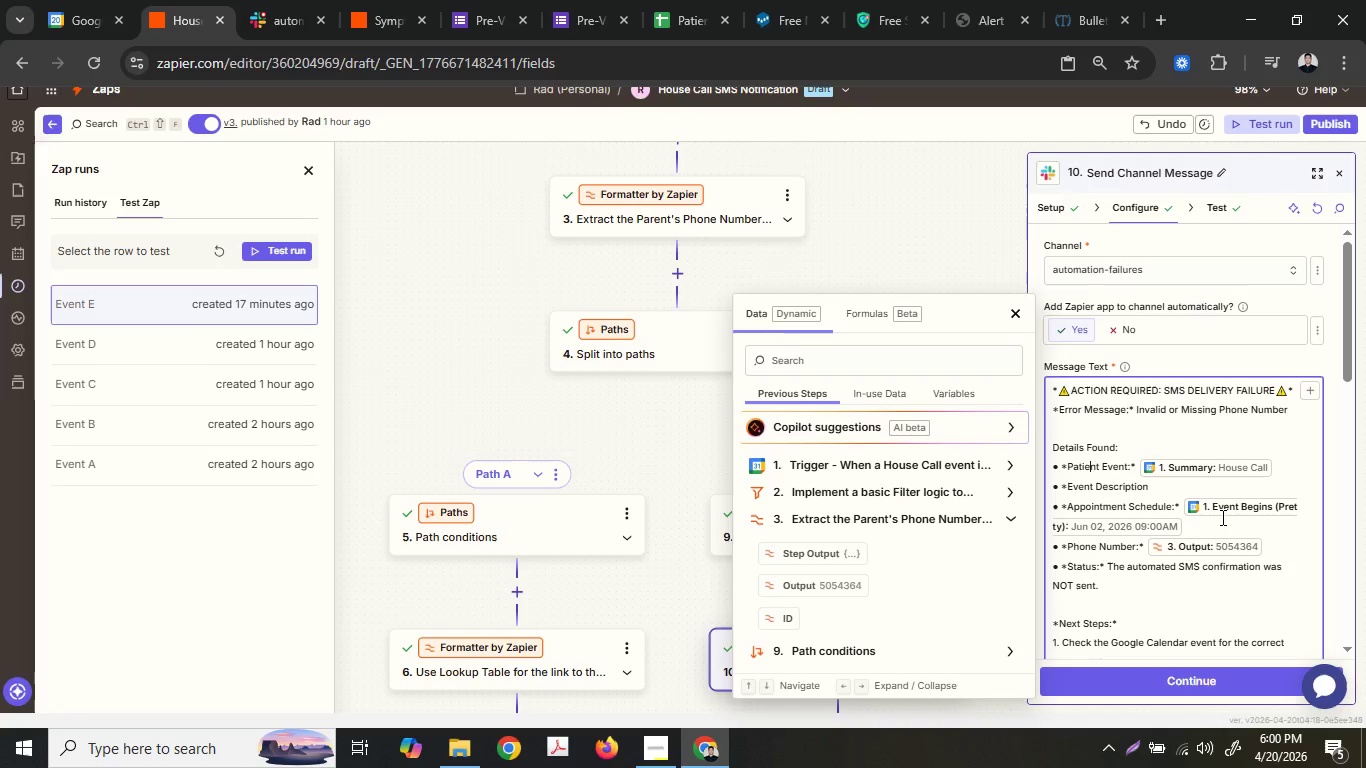 
key(ArrowLeft)
 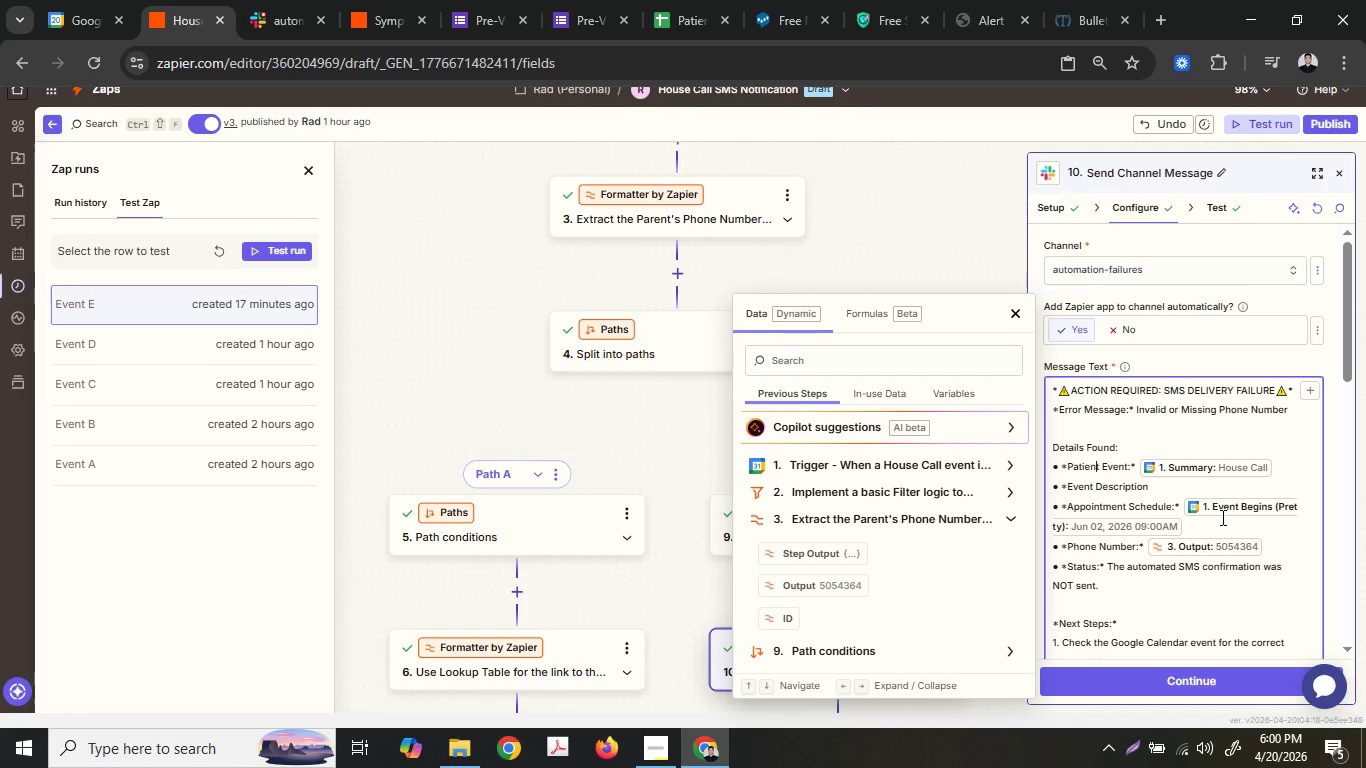 
key(ArrowRight)
 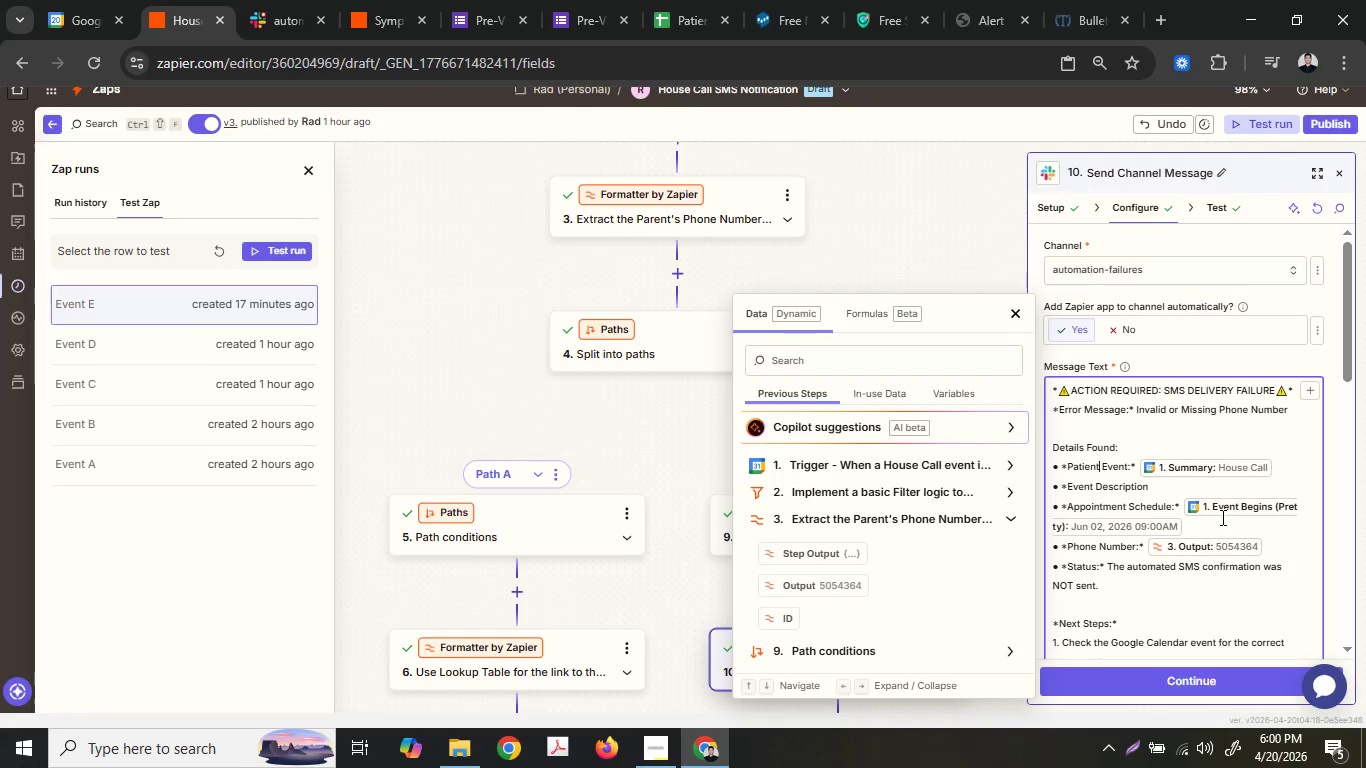 
key(ArrowRight)
 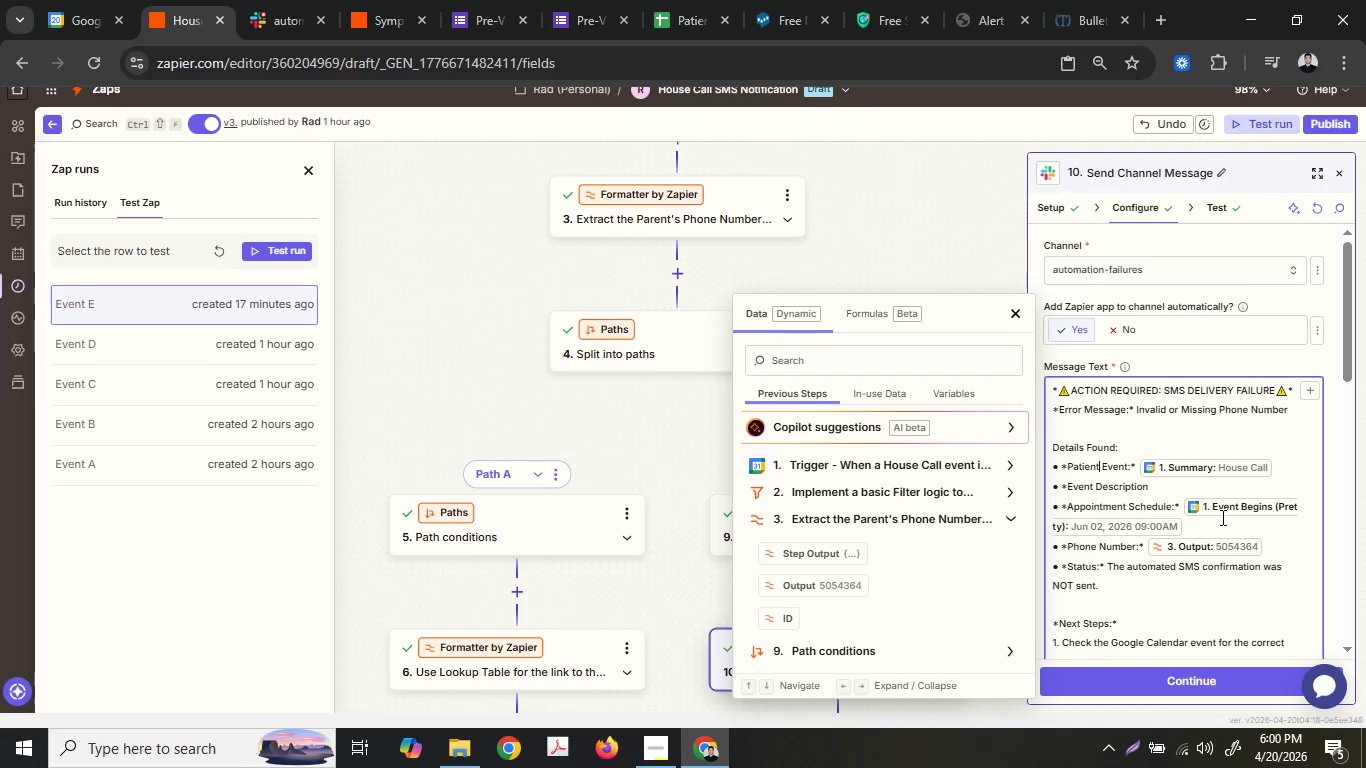 
key(ArrowRight)
 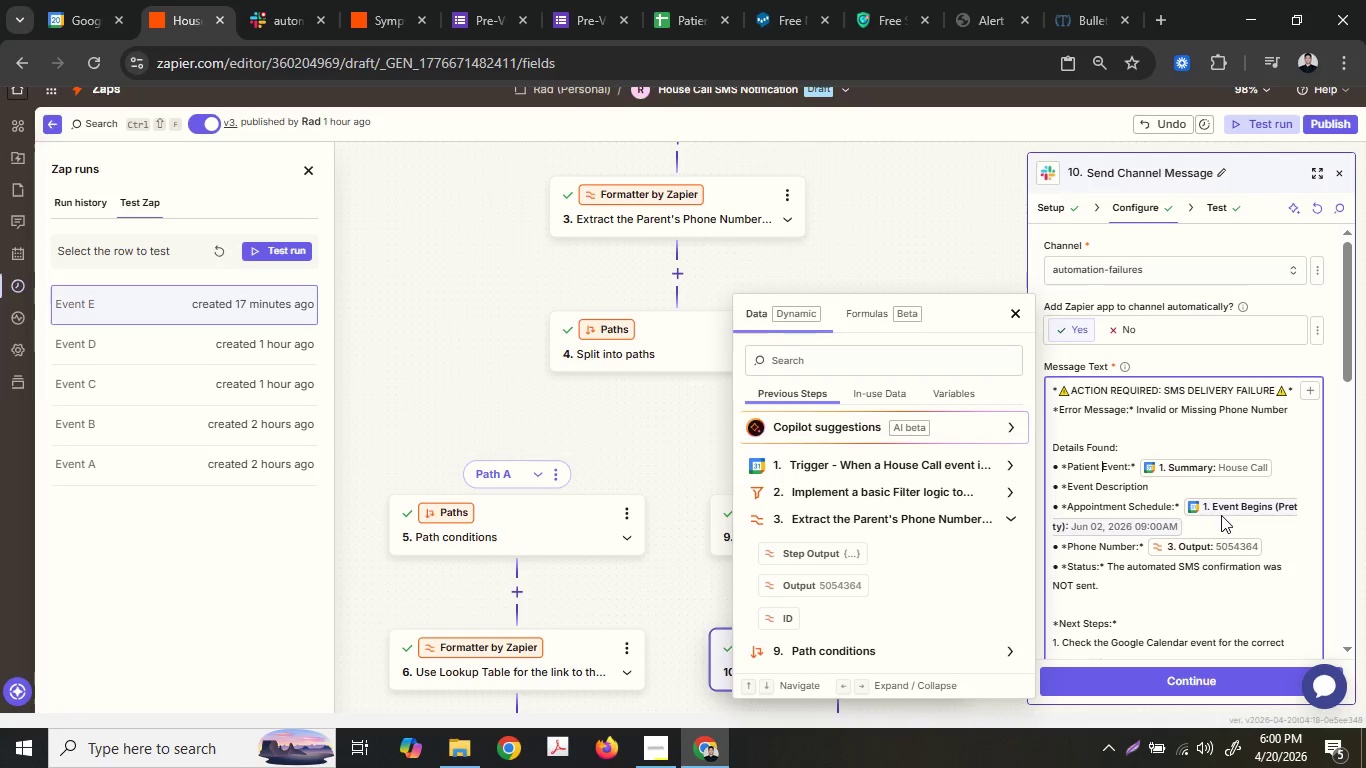 
key(Backspace)
 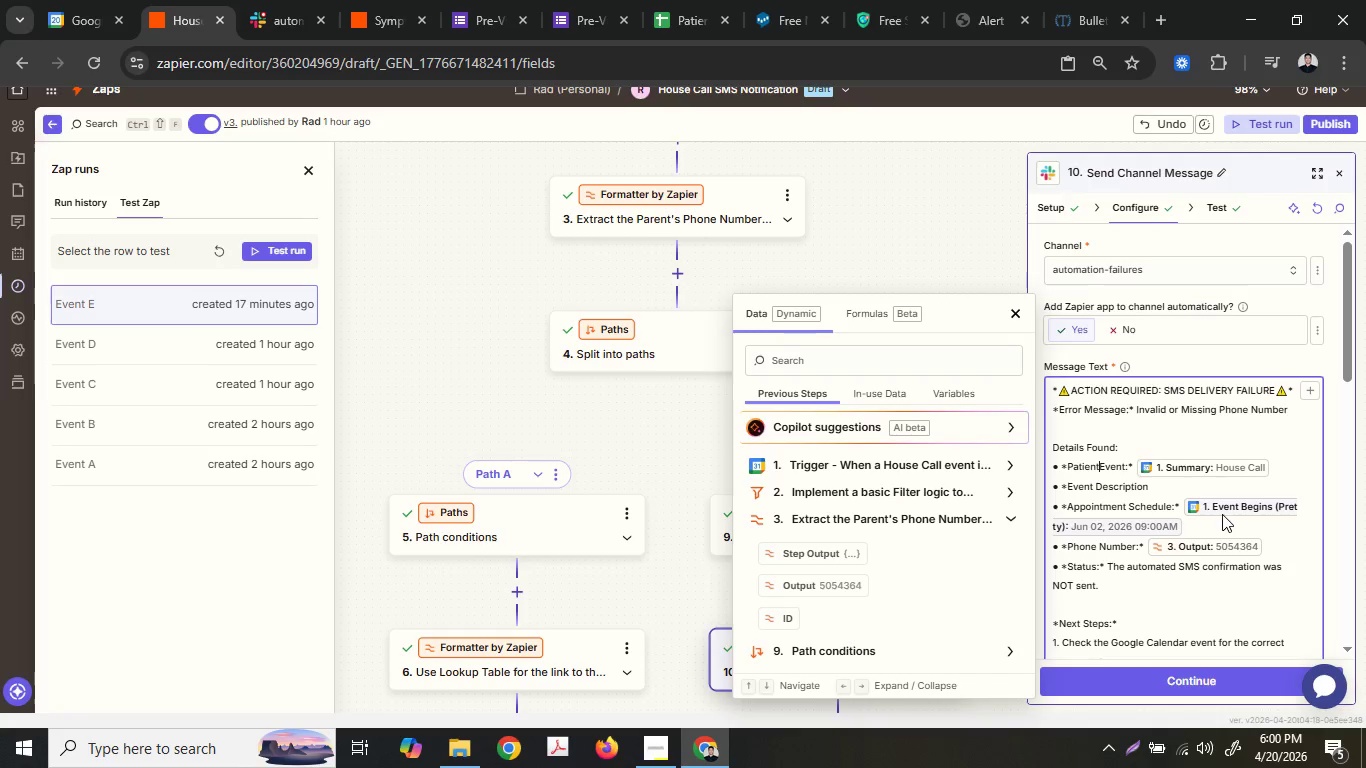 
key(Backspace)
 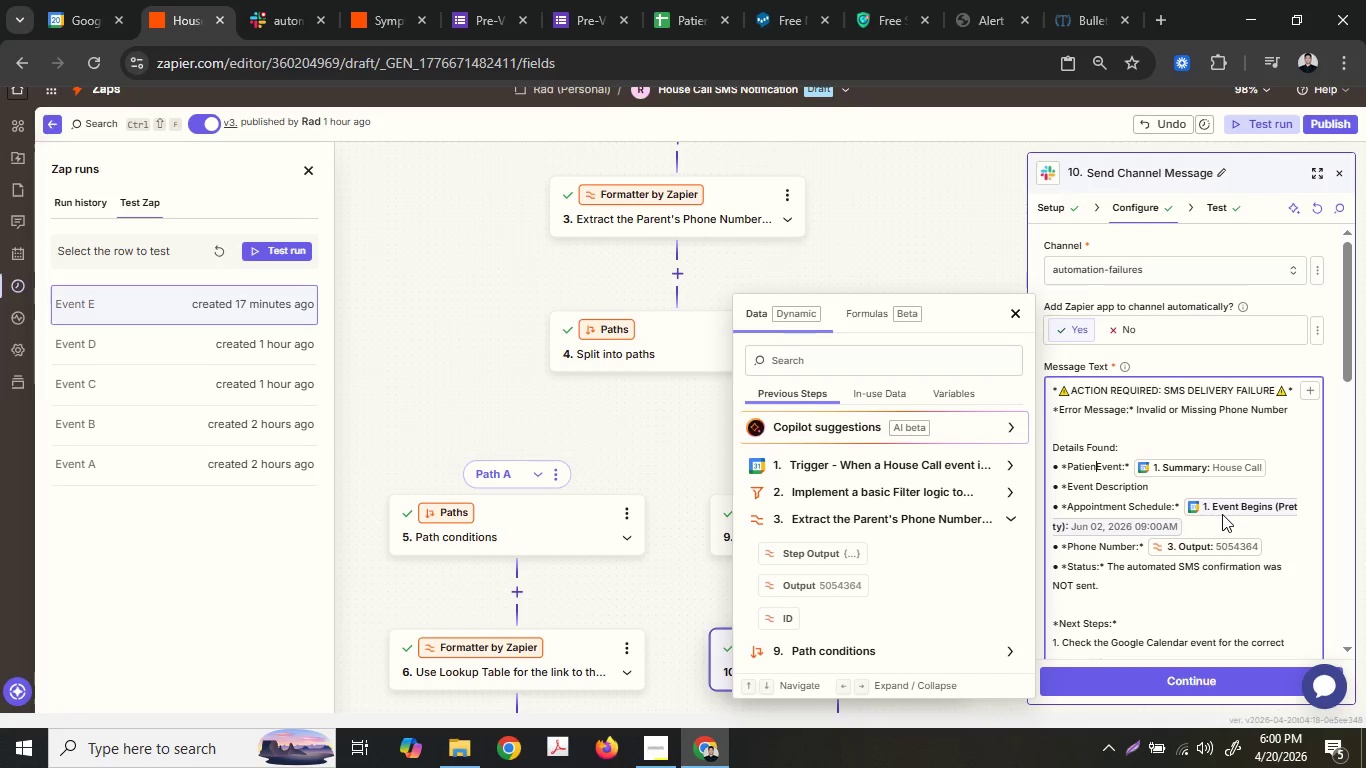 
key(Backspace)
 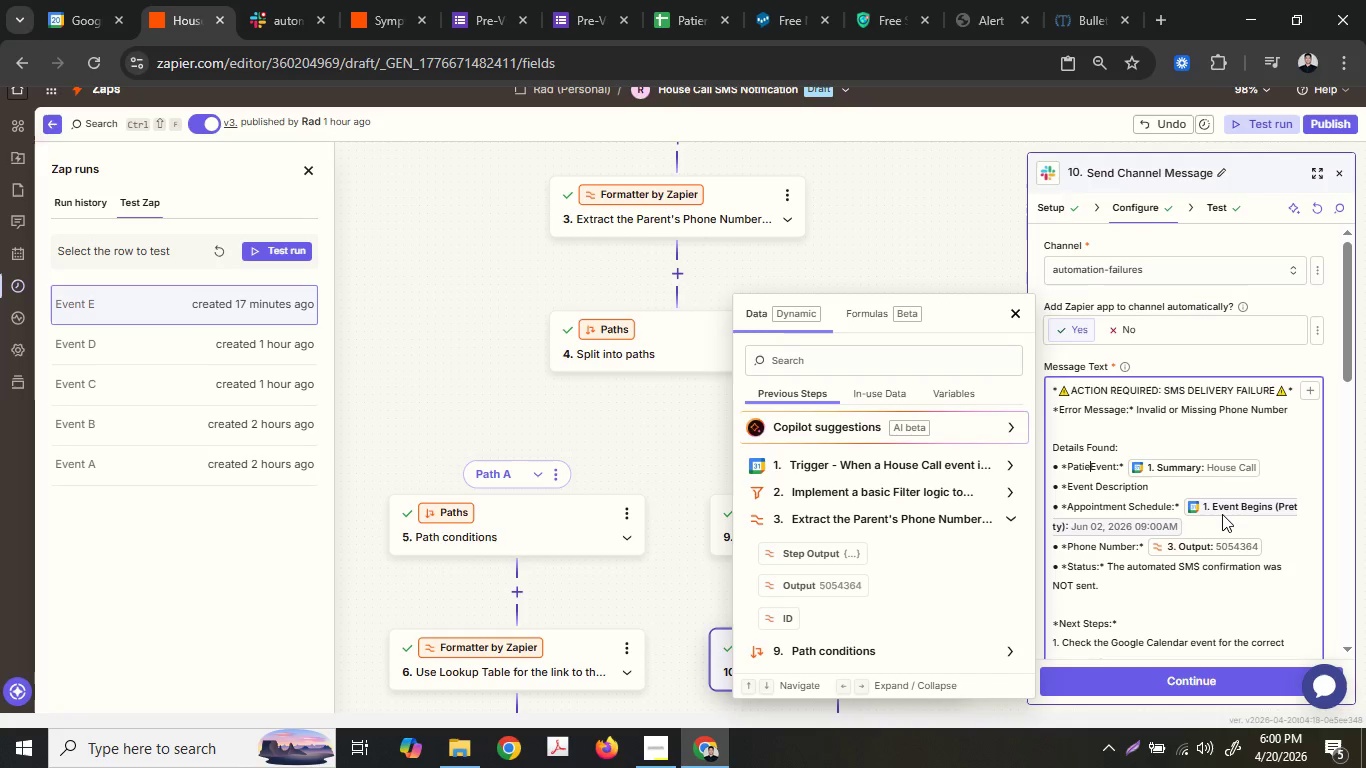 
key(Backspace)
 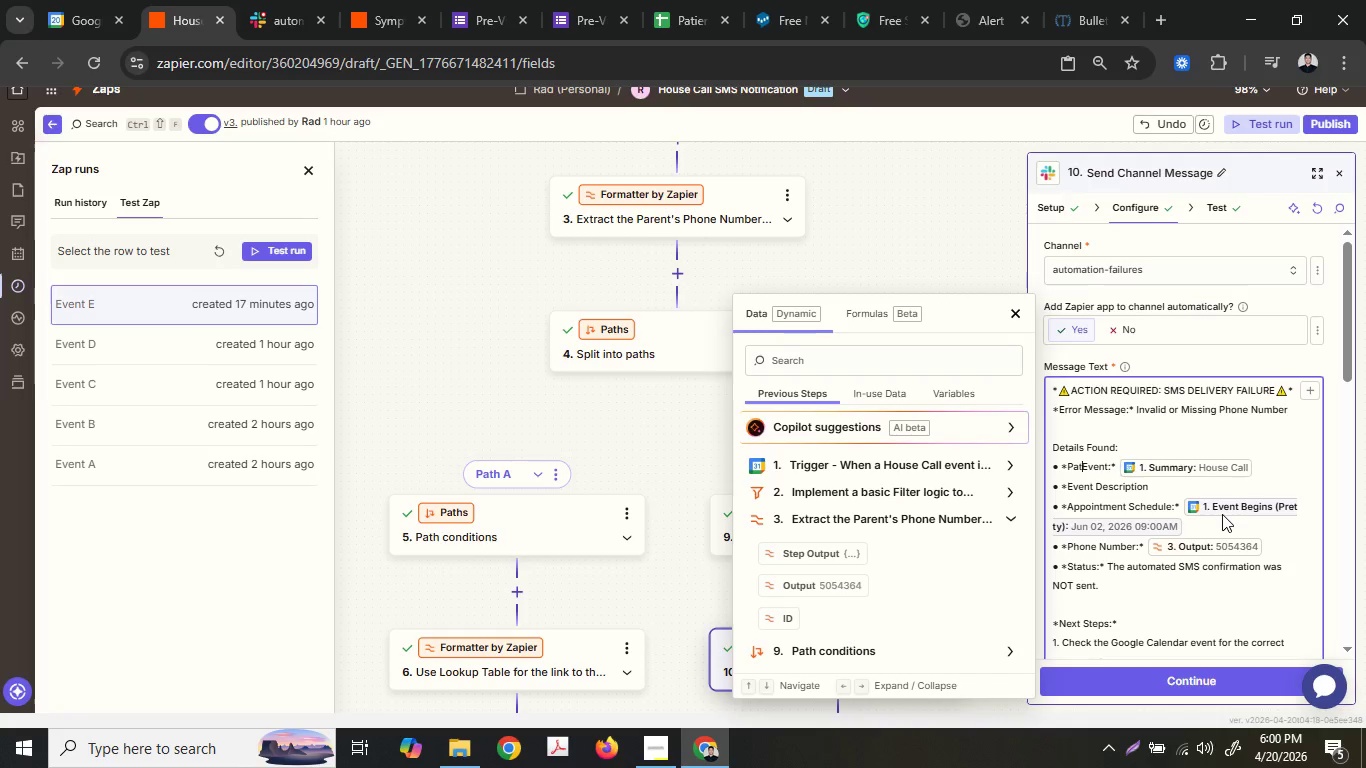 
key(Backspace)
 